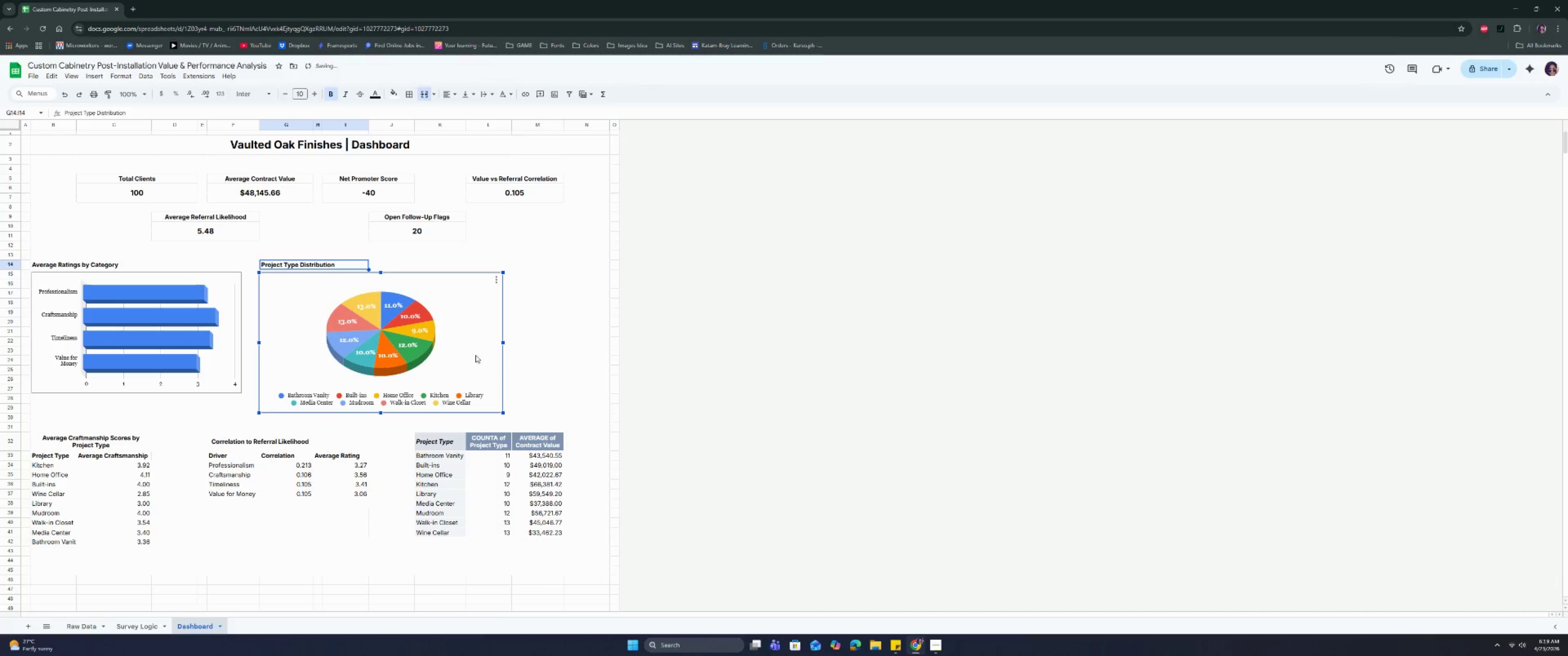 
left_click([475, 354])
 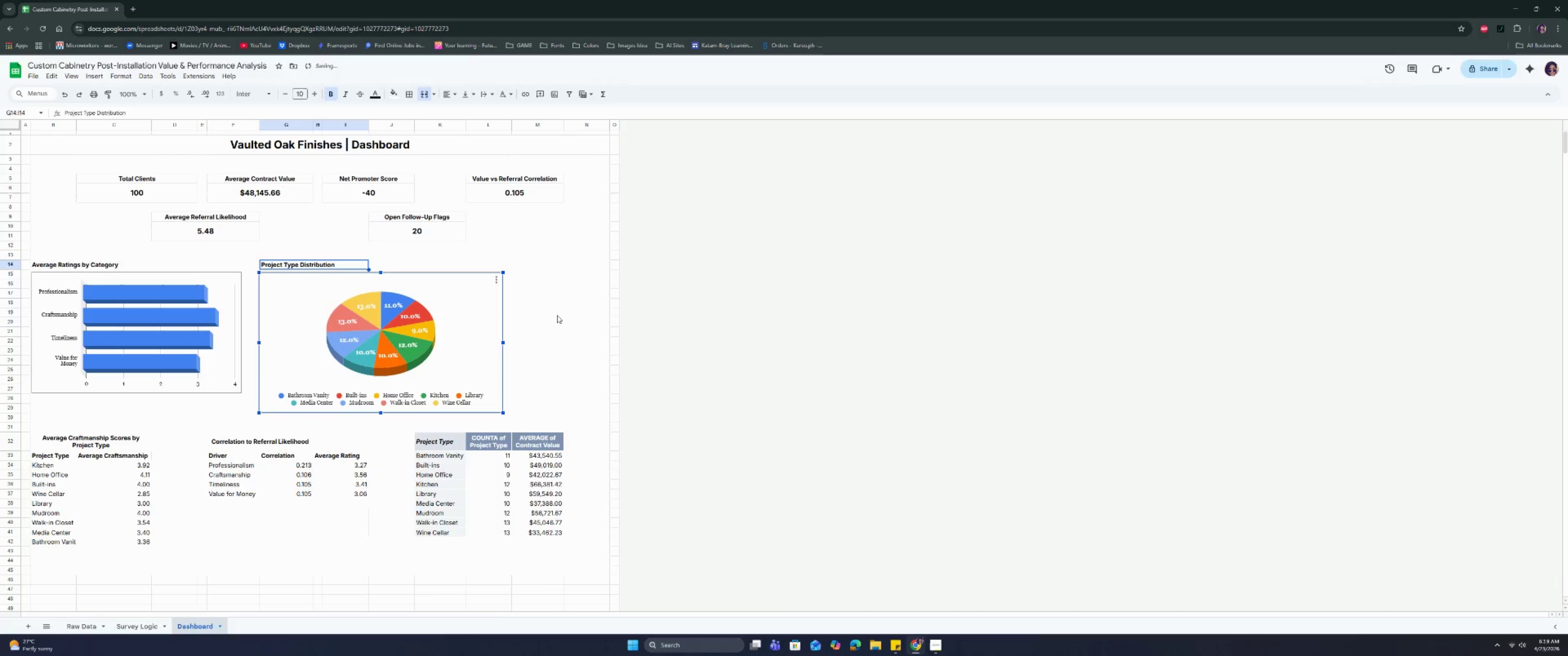 
left_click([557, 315])
 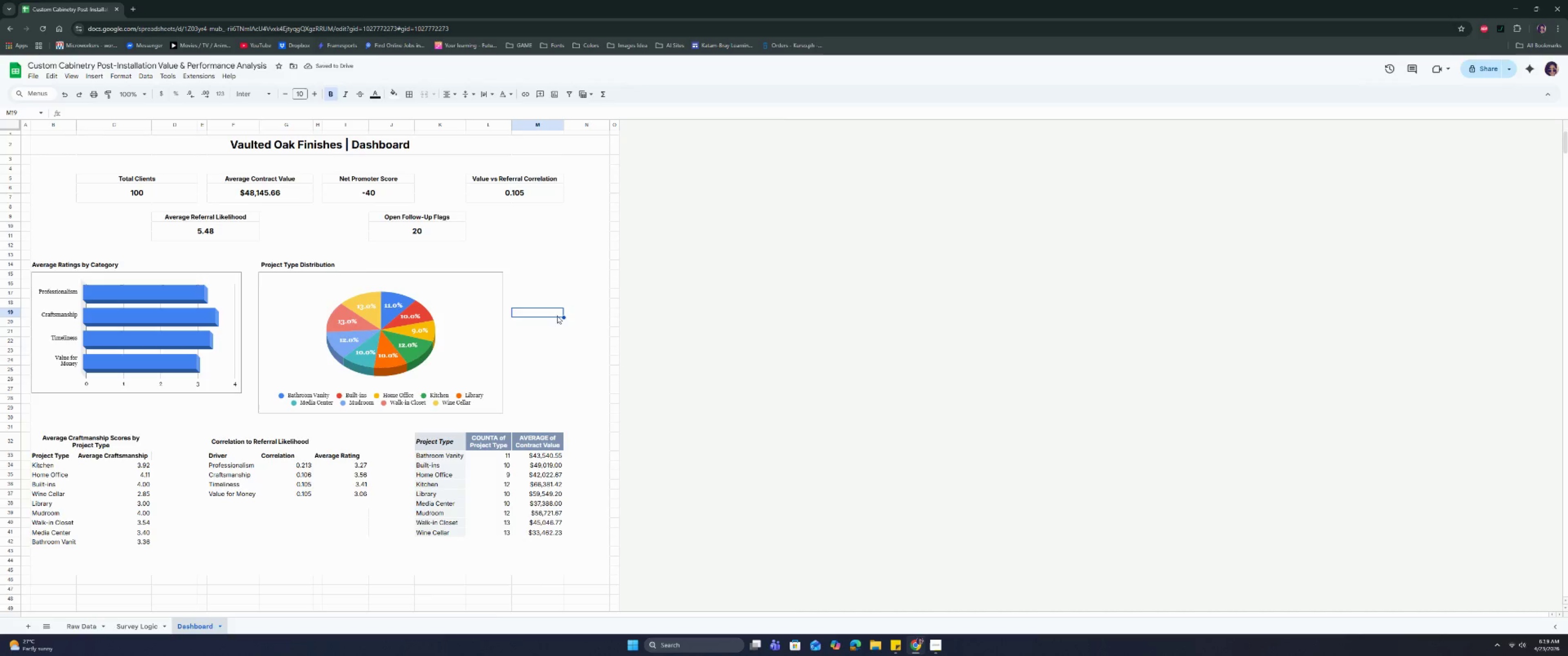 
scroll: coordinate [555, 321], scroll_direction: down, amount: 3.0
 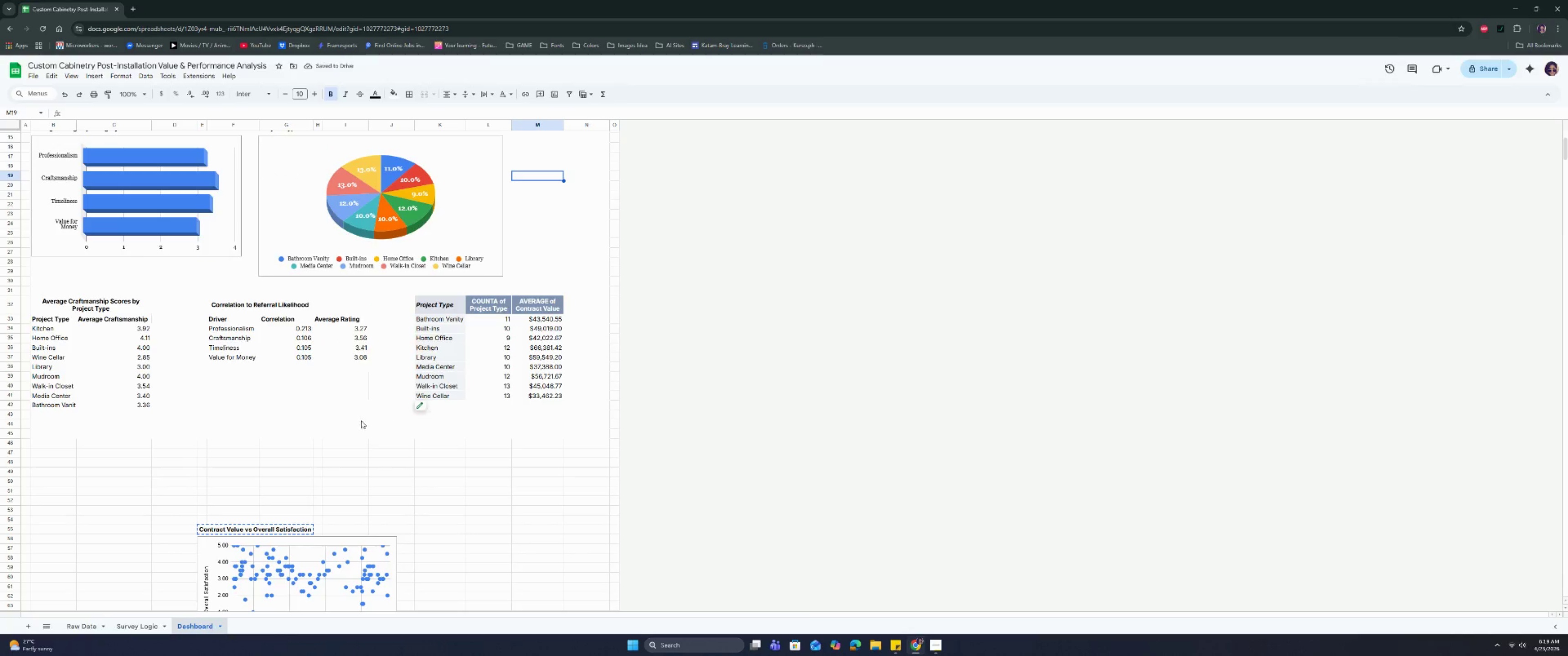 
scroll: coordinate [333, 421], scroll_direction: up, amount: 3.0
 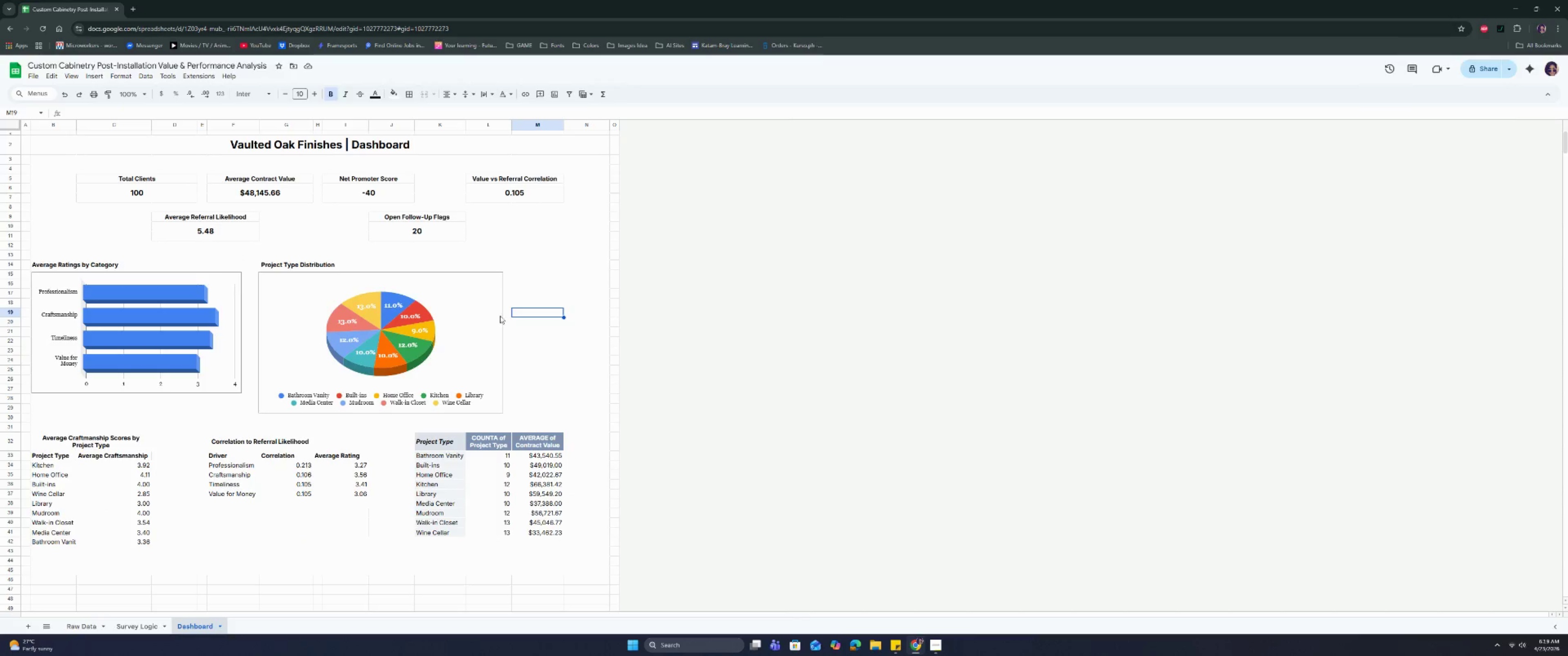 
scroll: coordinate [505, 314], scroll_direction: down, amount: 4.0
 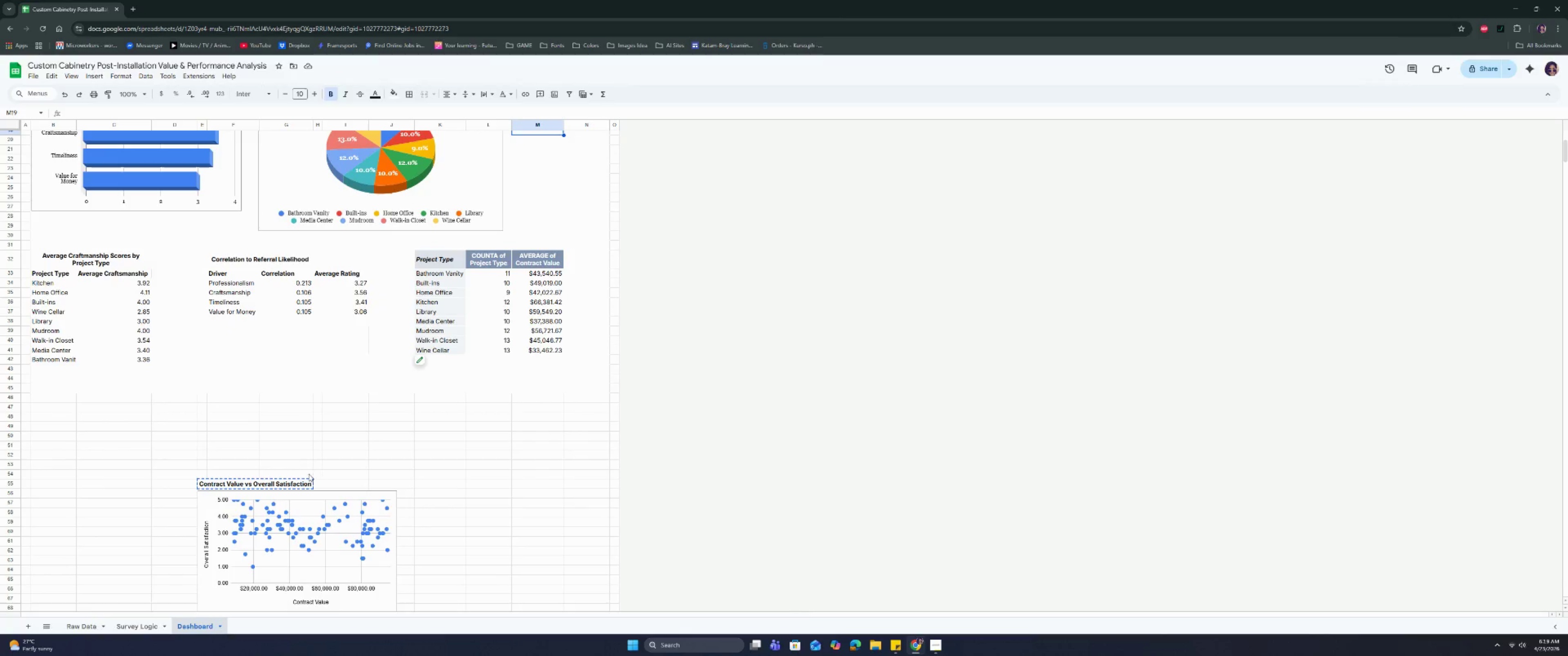 
left_click([294, 481])
 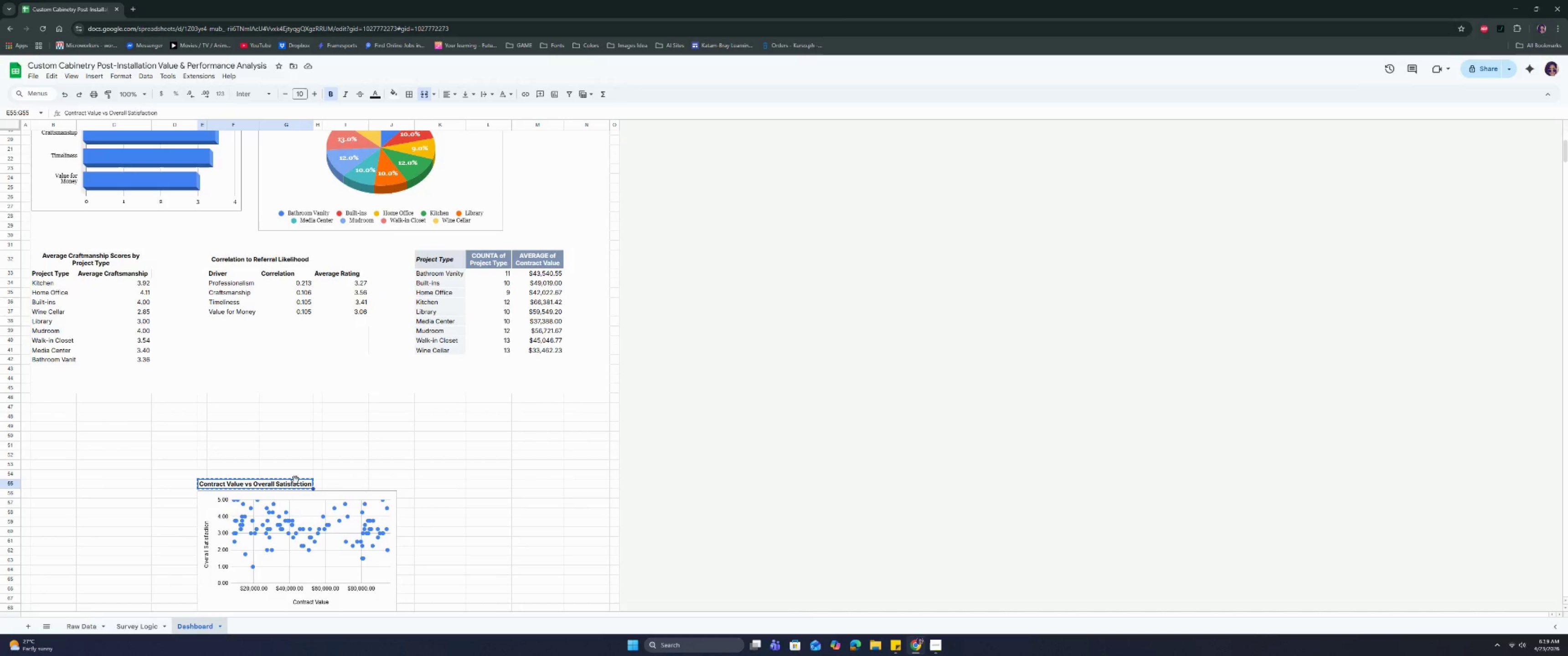 
key(Control+C)
 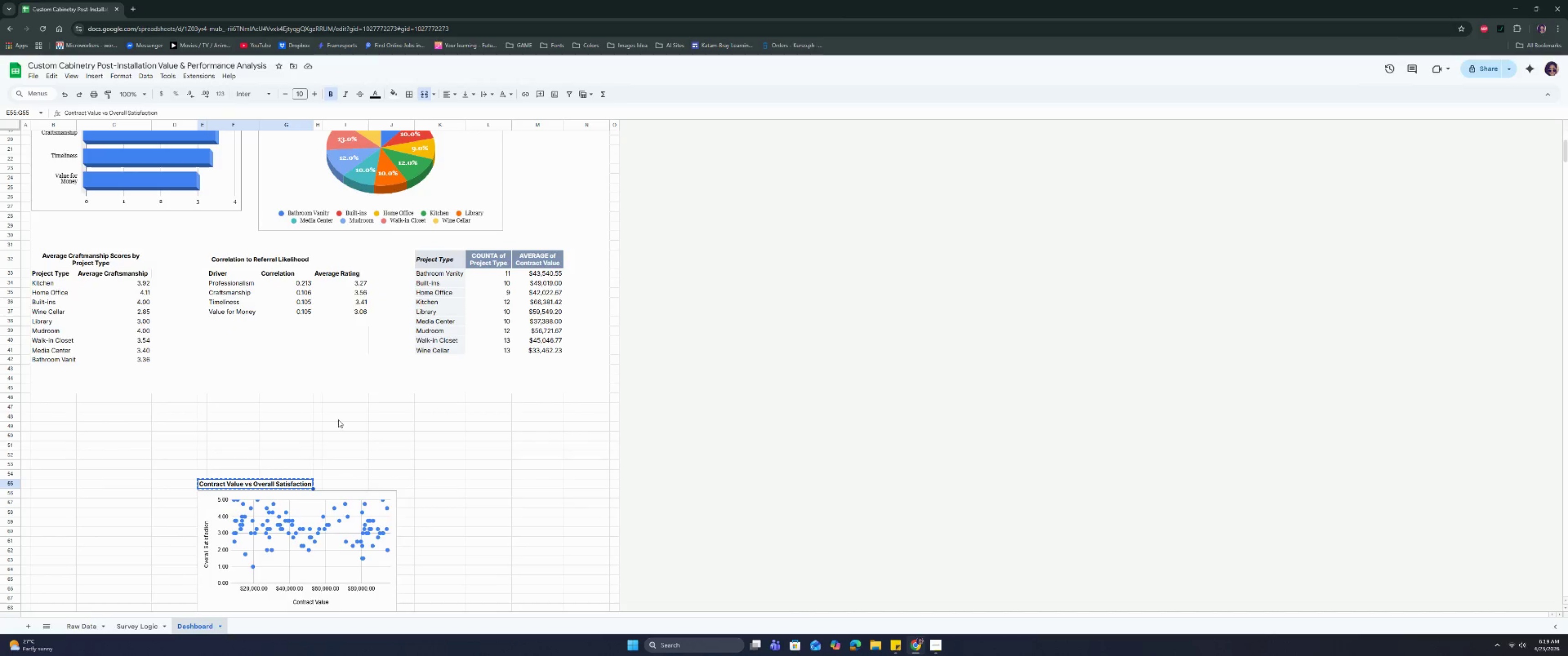 
key(Control+C)
 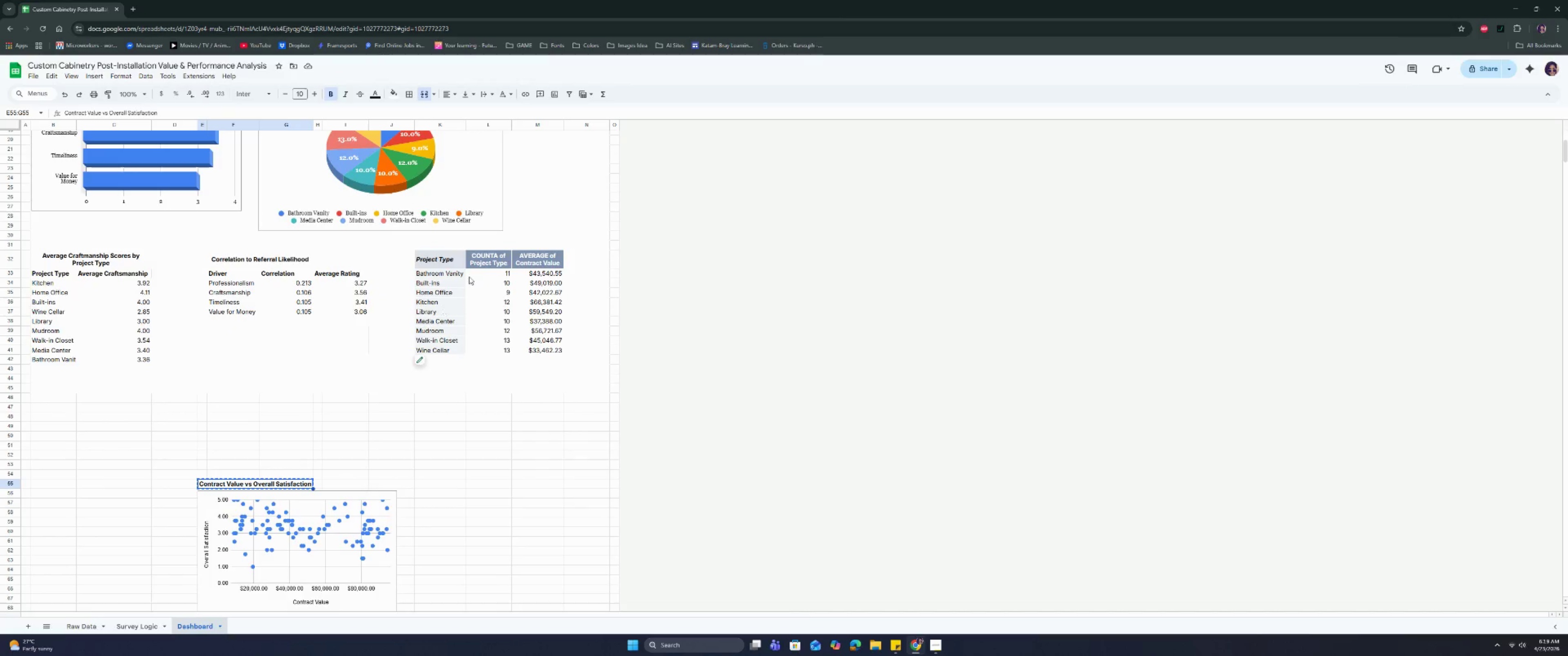 
scroll: coordinate [478, 271], scroll_direction: up, amount: 6.0
 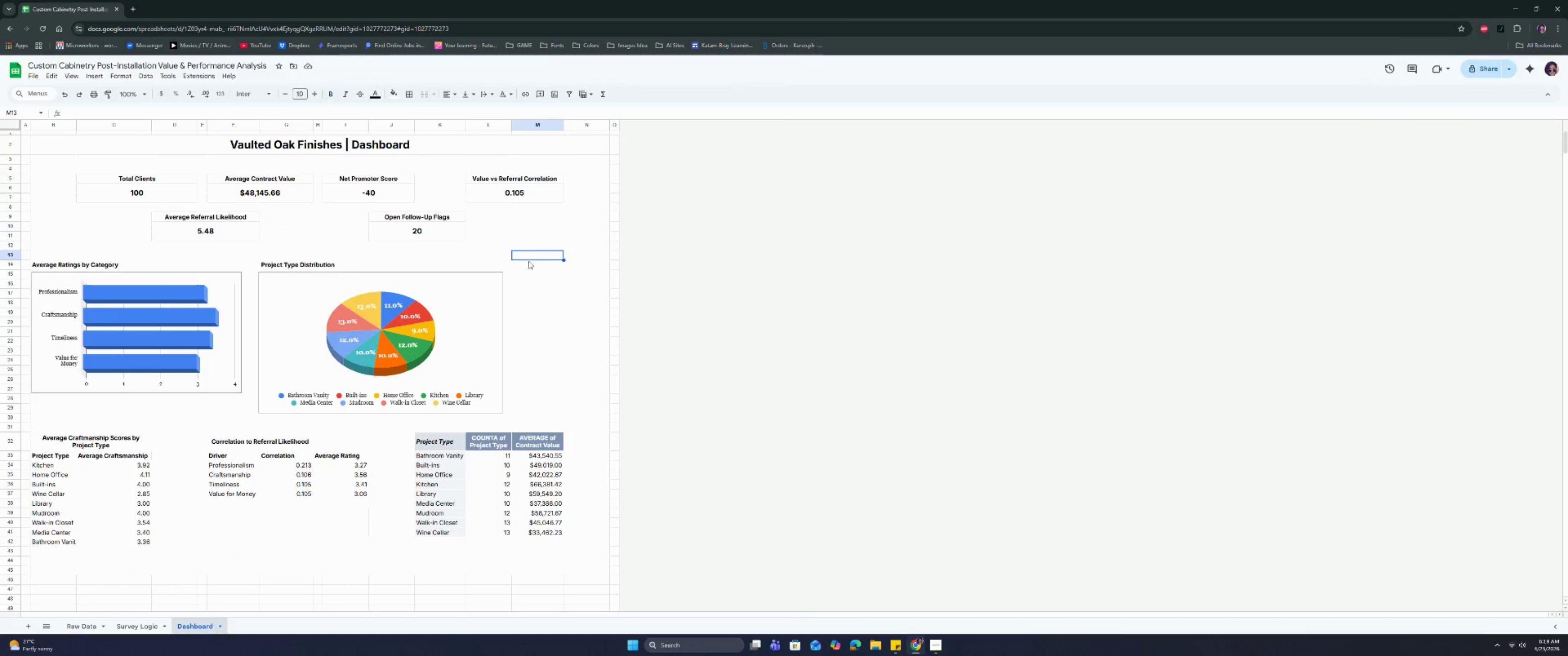 
double_click([526, 267])
 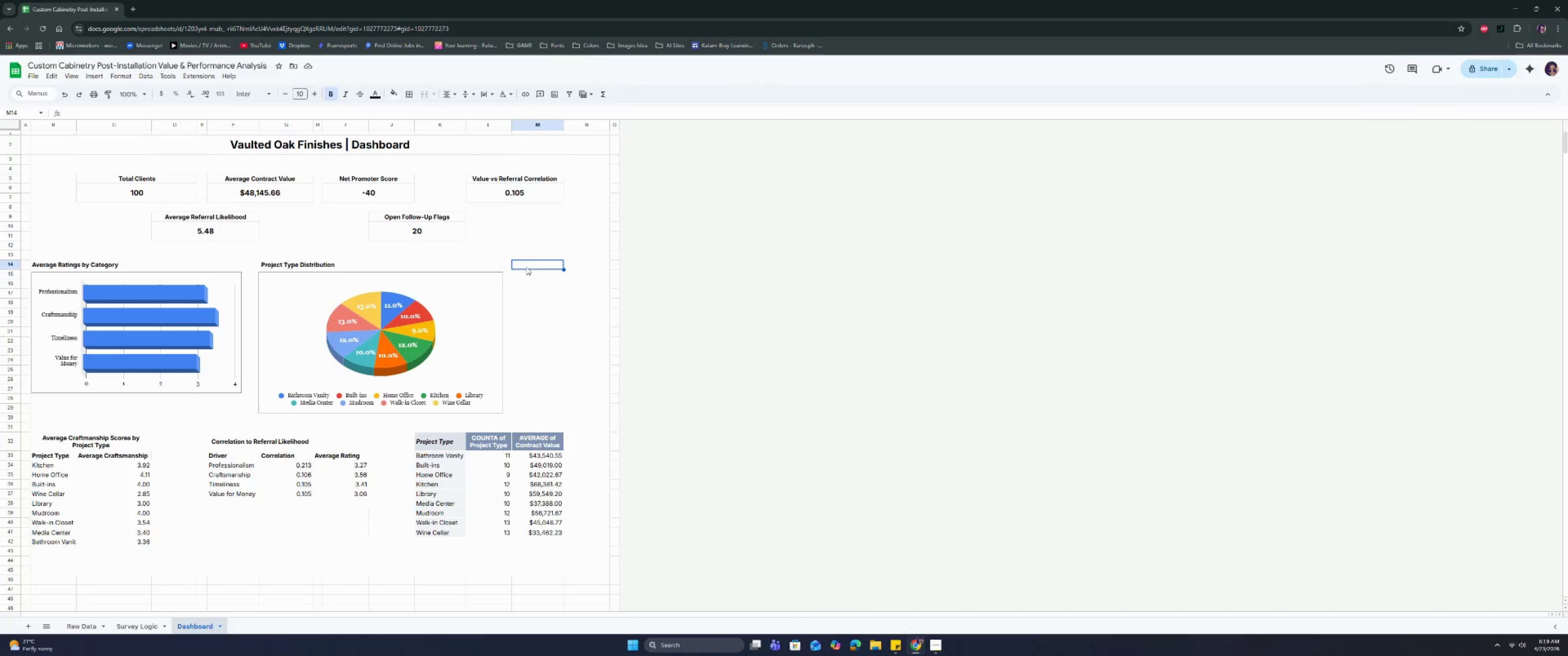 
key(Control+V)
 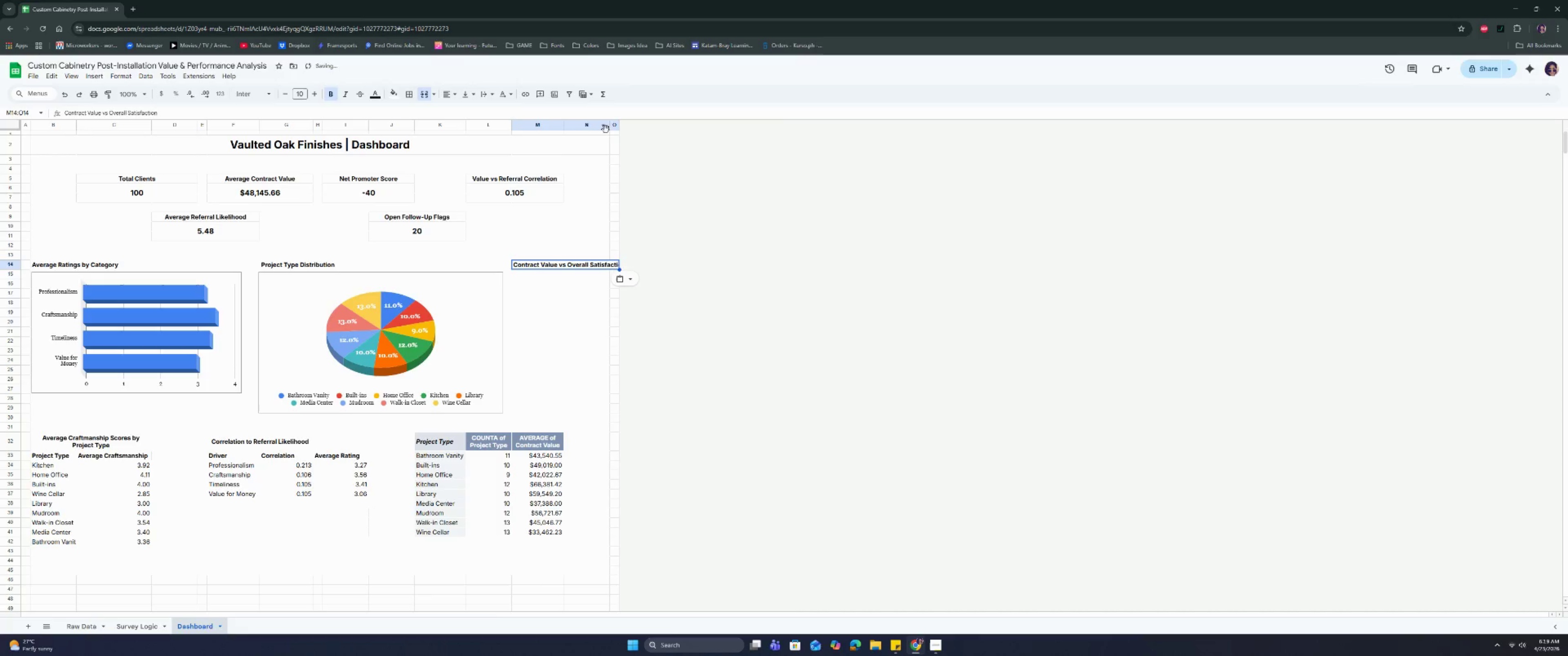 
double_click([609, 125])
 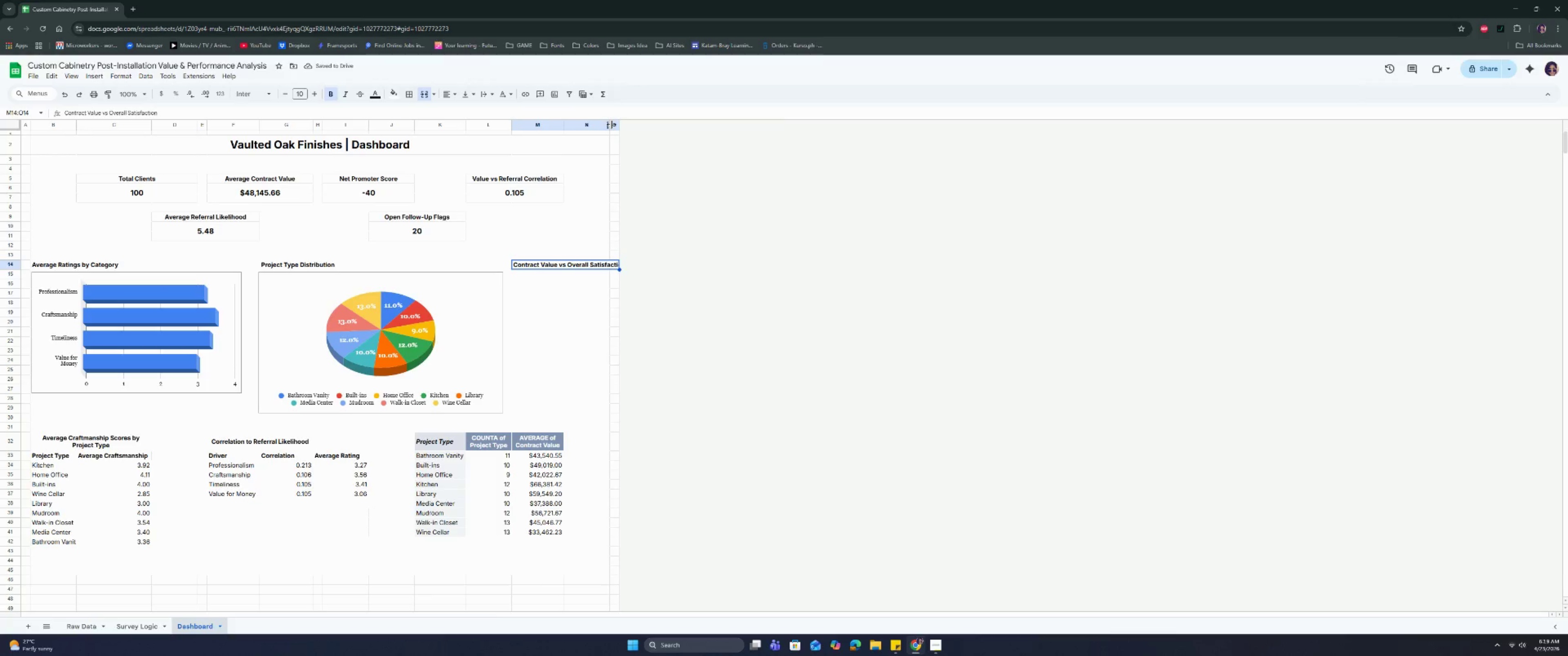 
double_click([611, 124])
 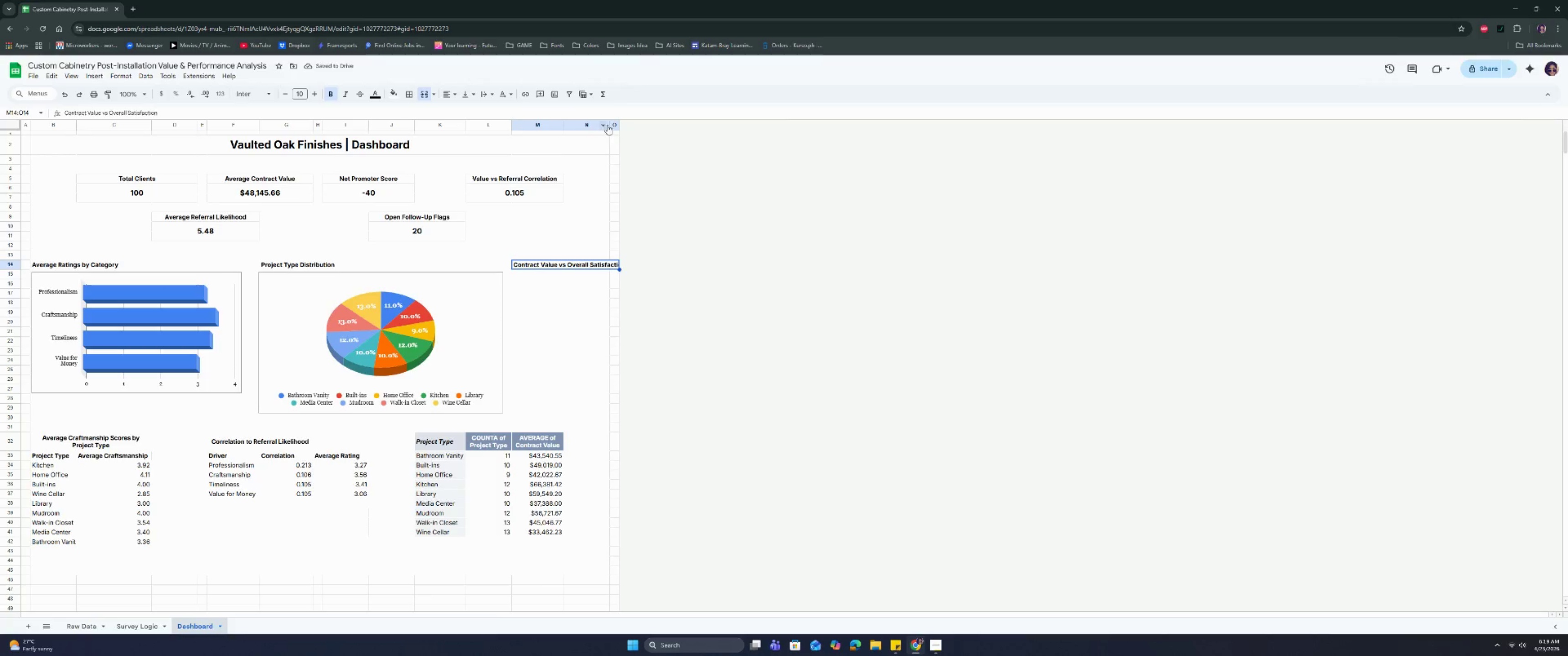 
left_click_drag(start_coordinate=[610, 124], to_coordinate=[636, 135])
 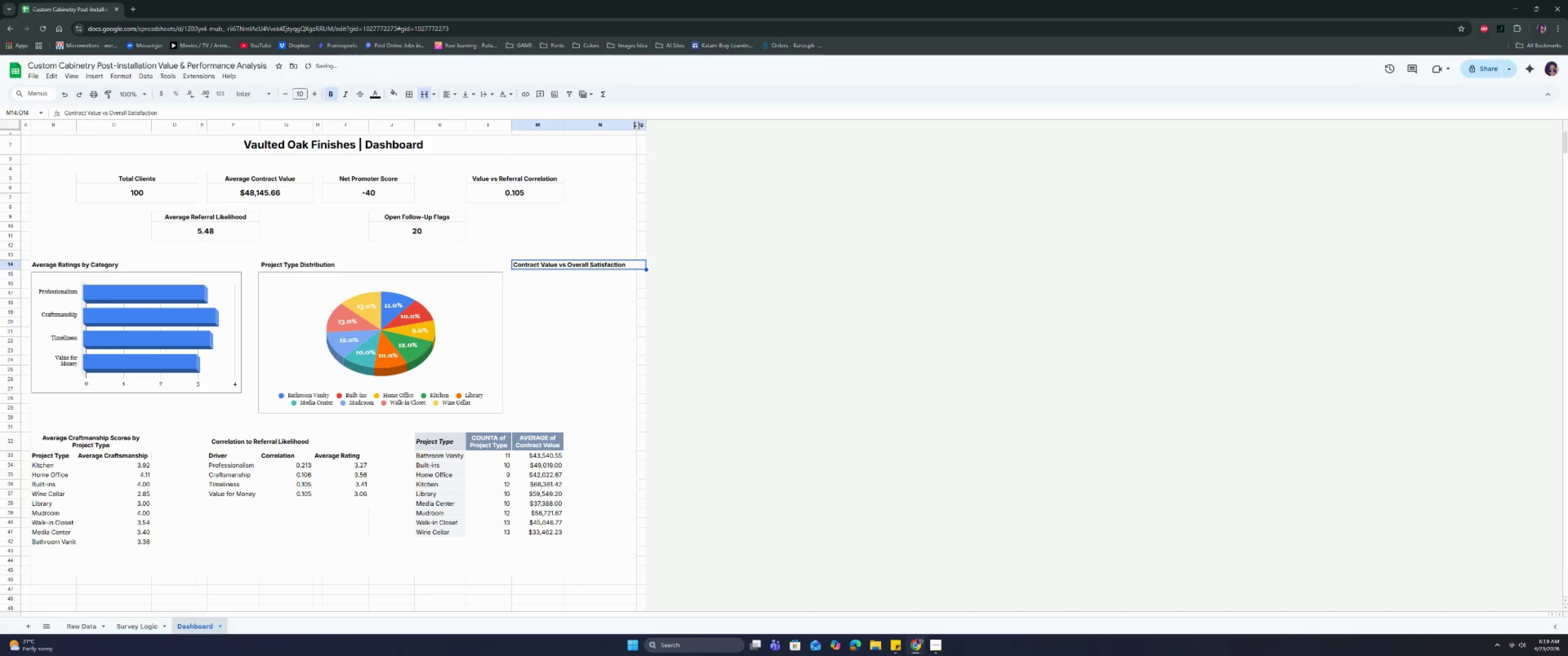 
left_click_drag(start_coordinate=[637, 124], to_coordinate=[662, 132])
 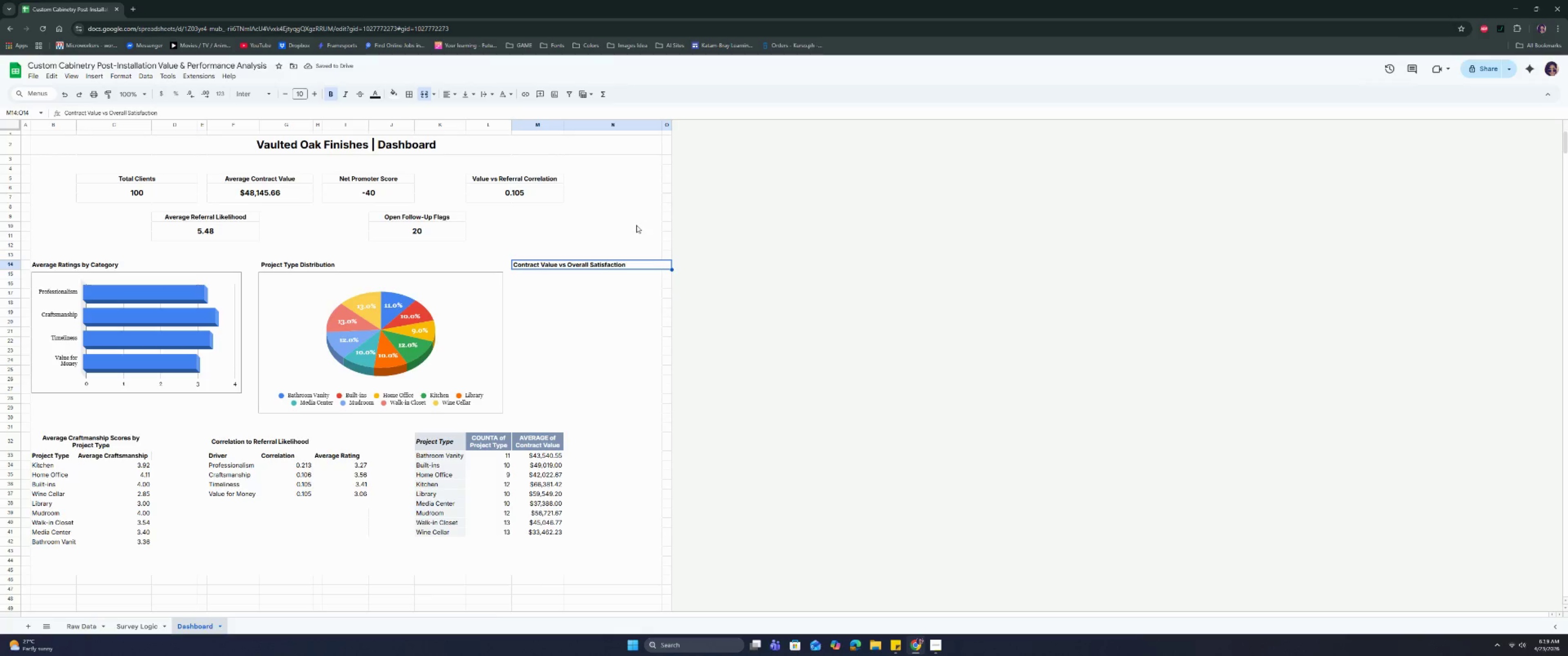 
left_click_drag(start_coordinate=[662, 124], to_coordinate=[675, 128])
 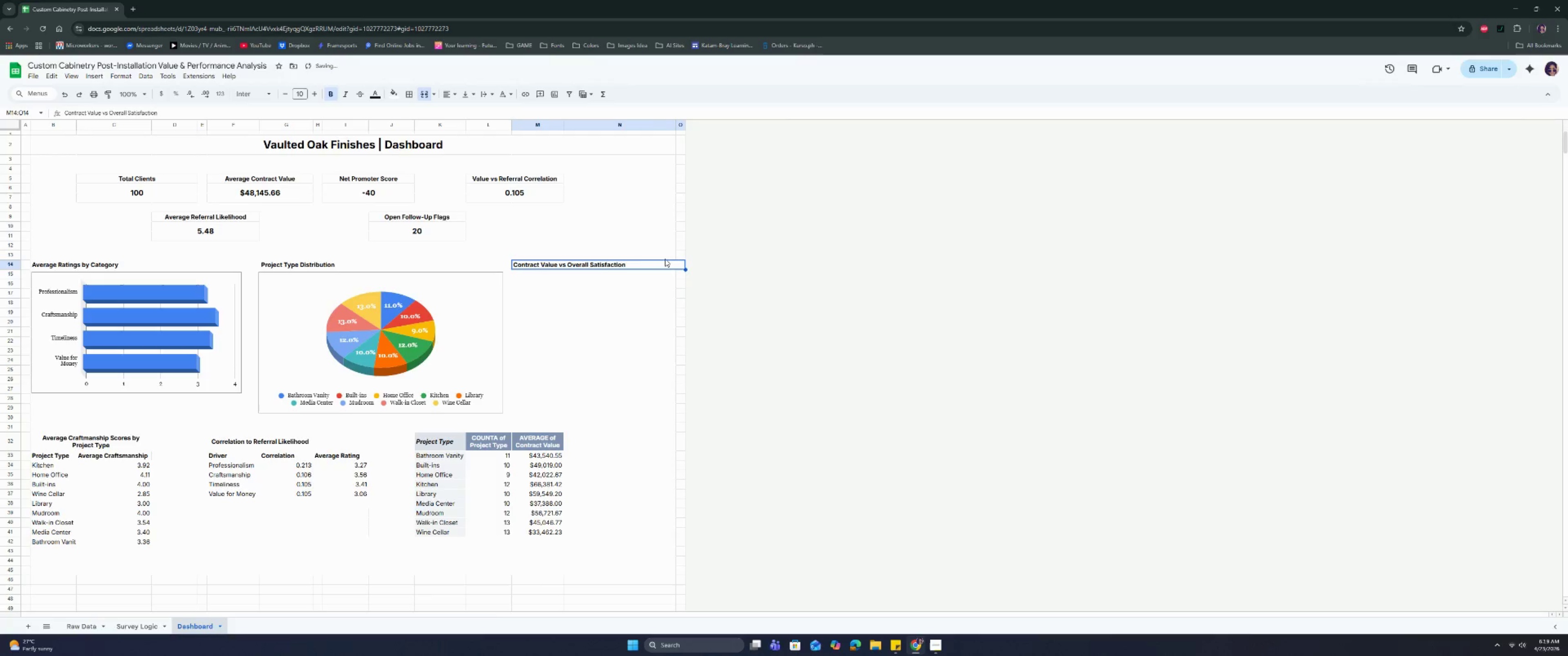 
left_click([664, 264])
 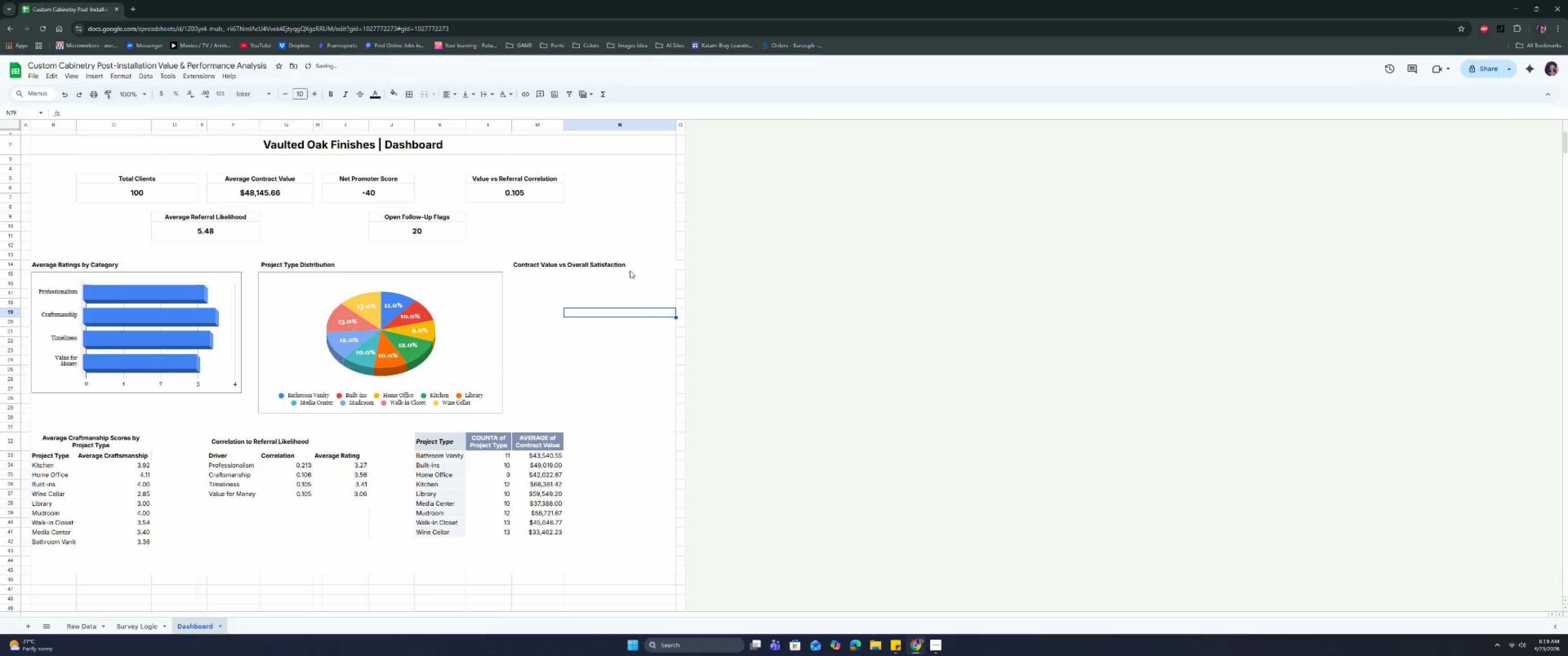 
triple_click([621, 257])
 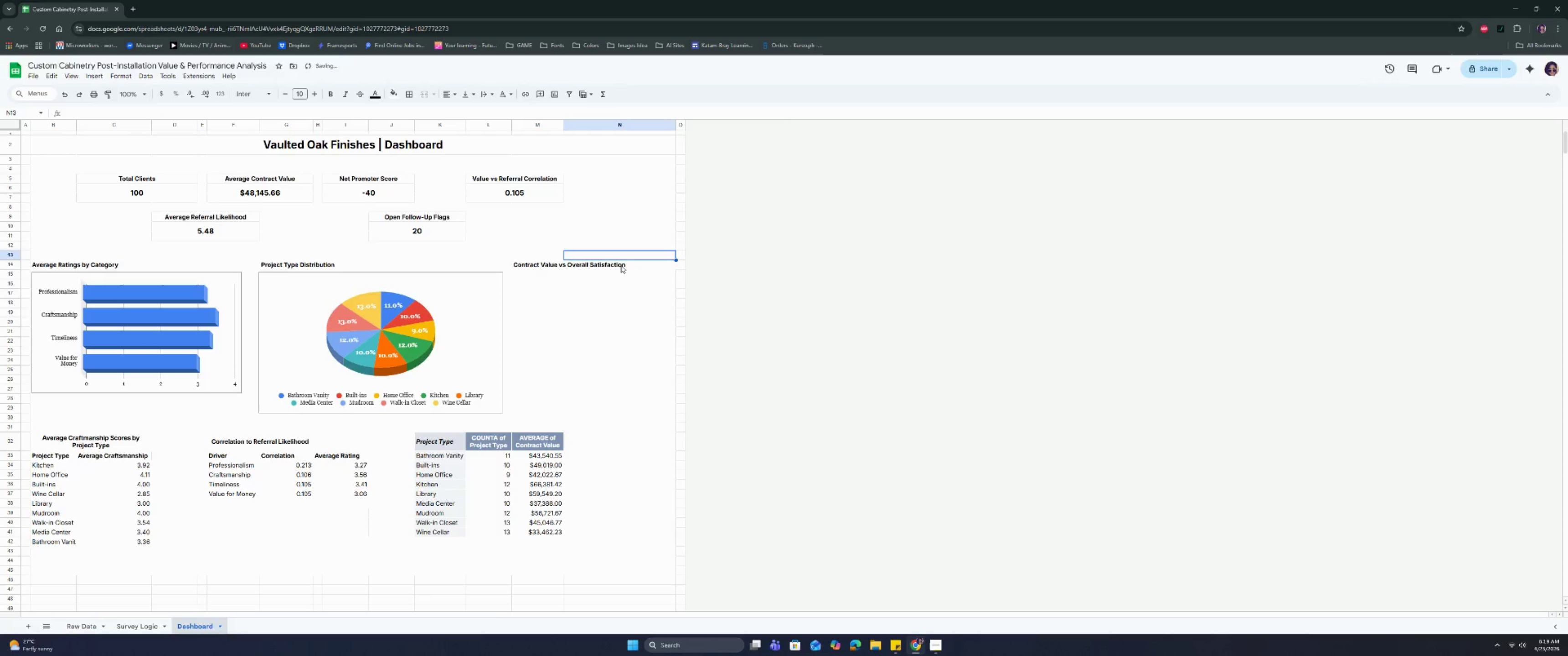 
triple_click([621, 266])
 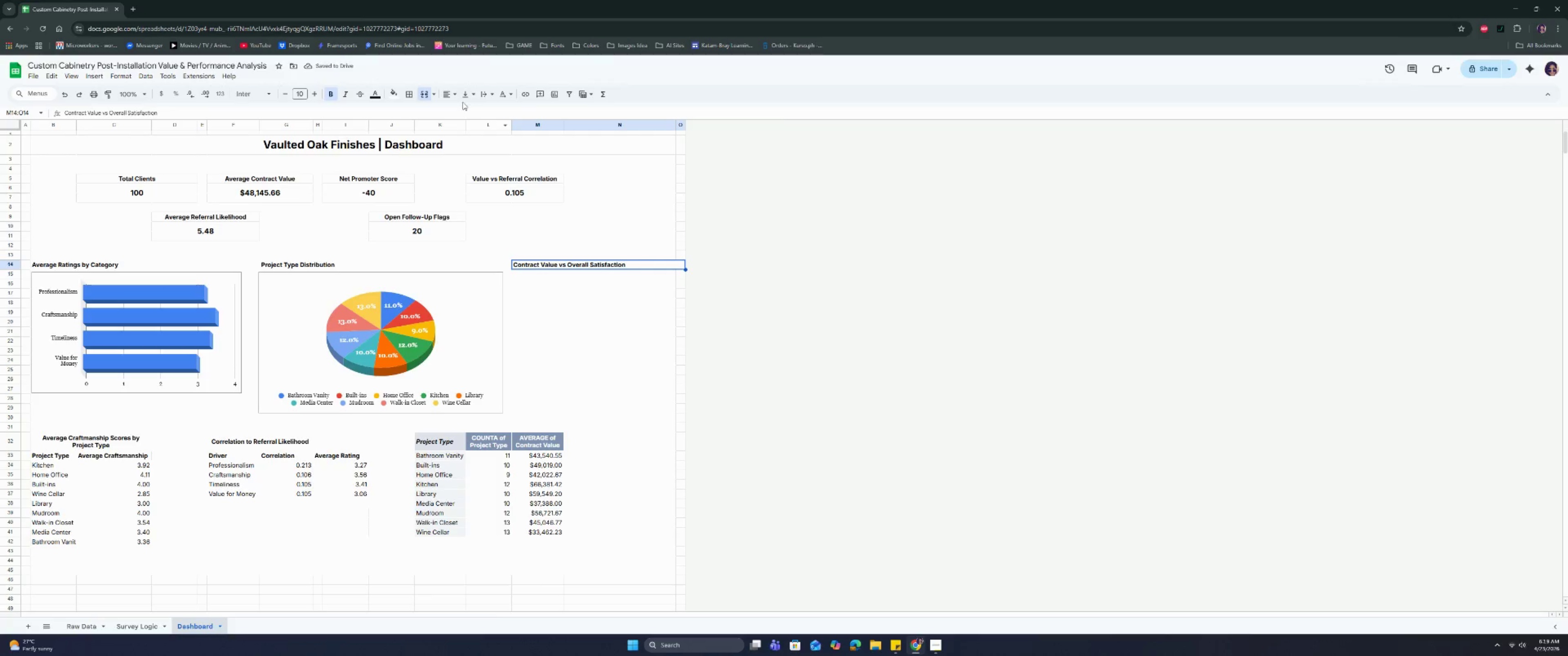 
left_click([427, 95])
 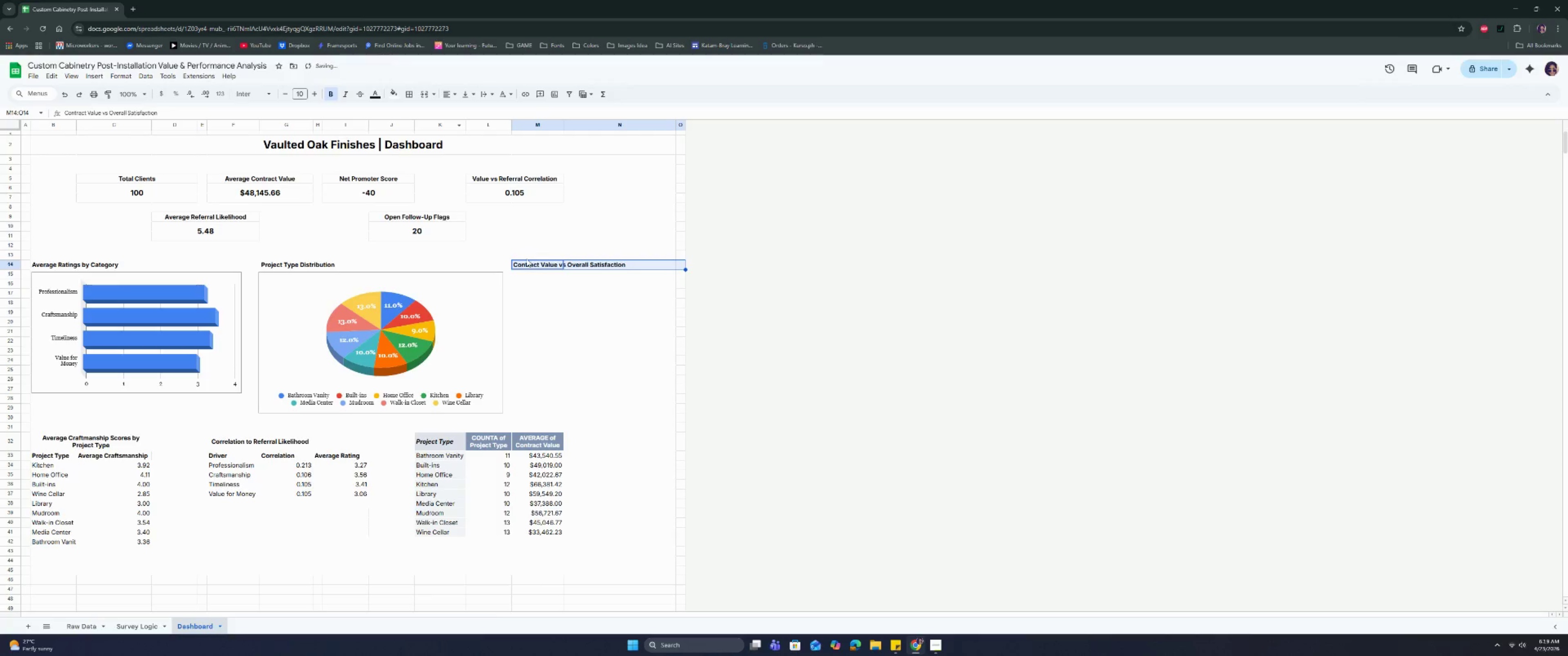 
left_click_drag(start_coordinate=[527, 266], to_coordinate=[595, 265])
 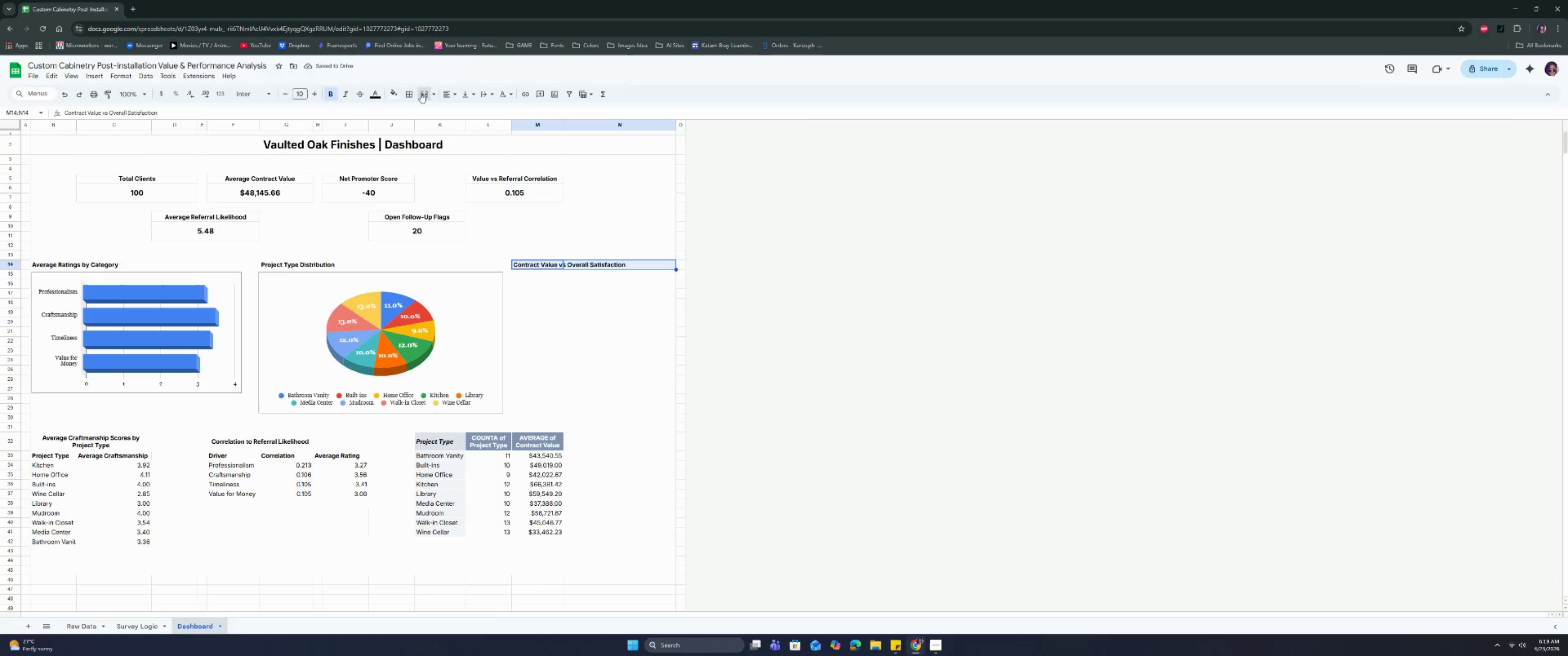 
left_click([605, 315])
 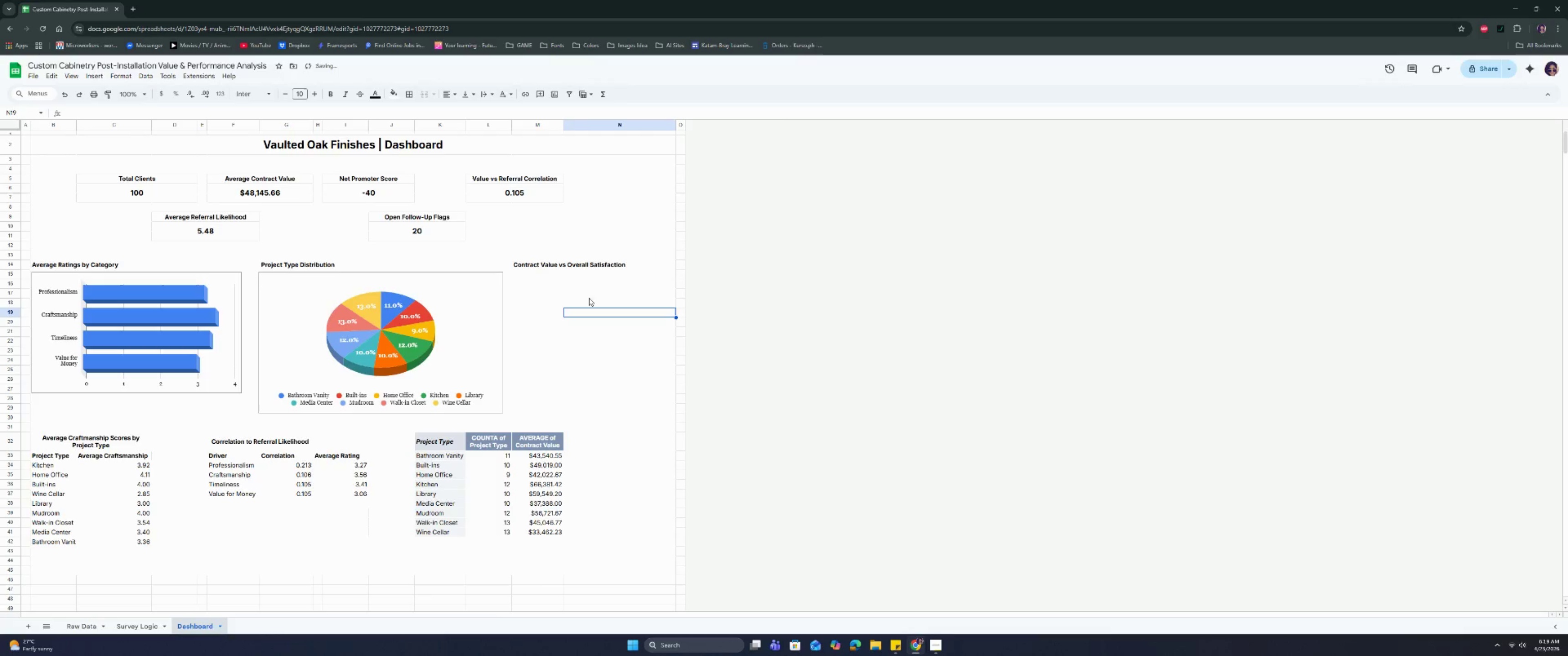 
left_click([583, 269])
 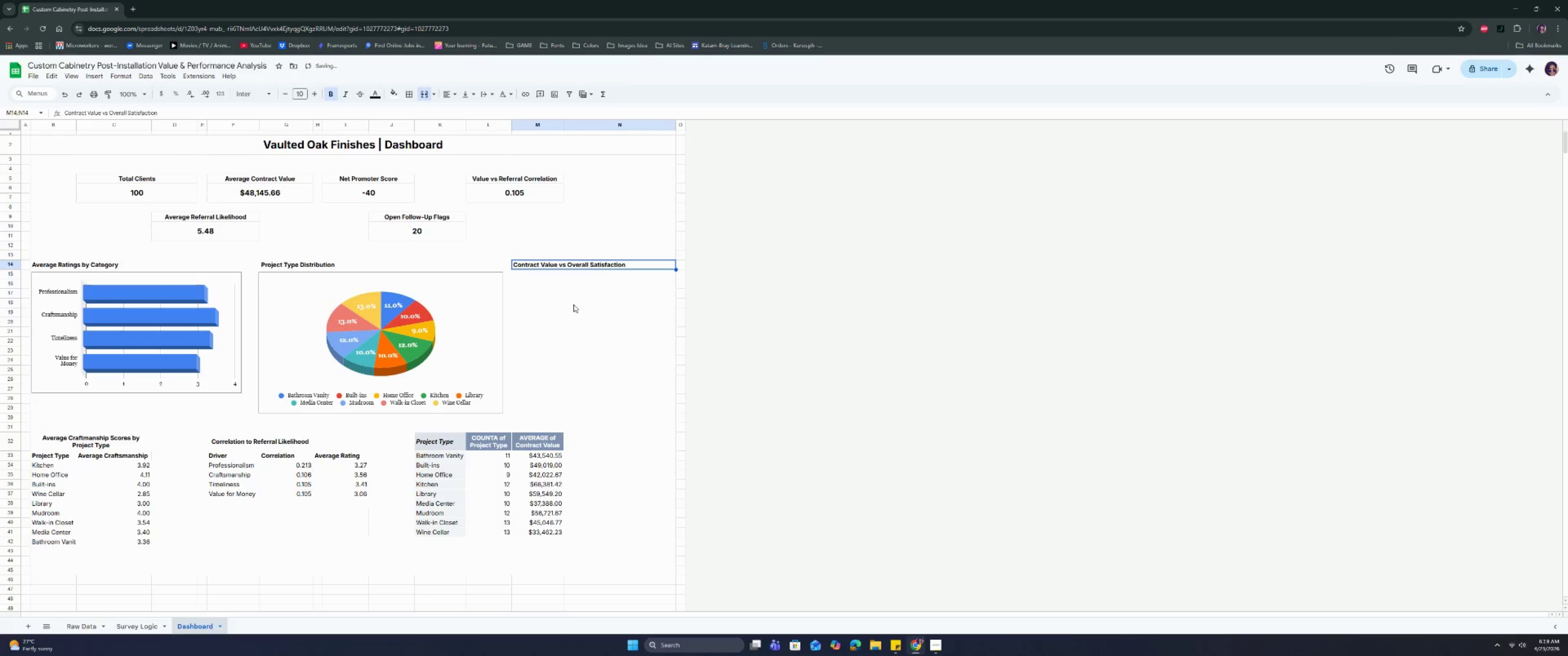 
left_click([304, 460])
 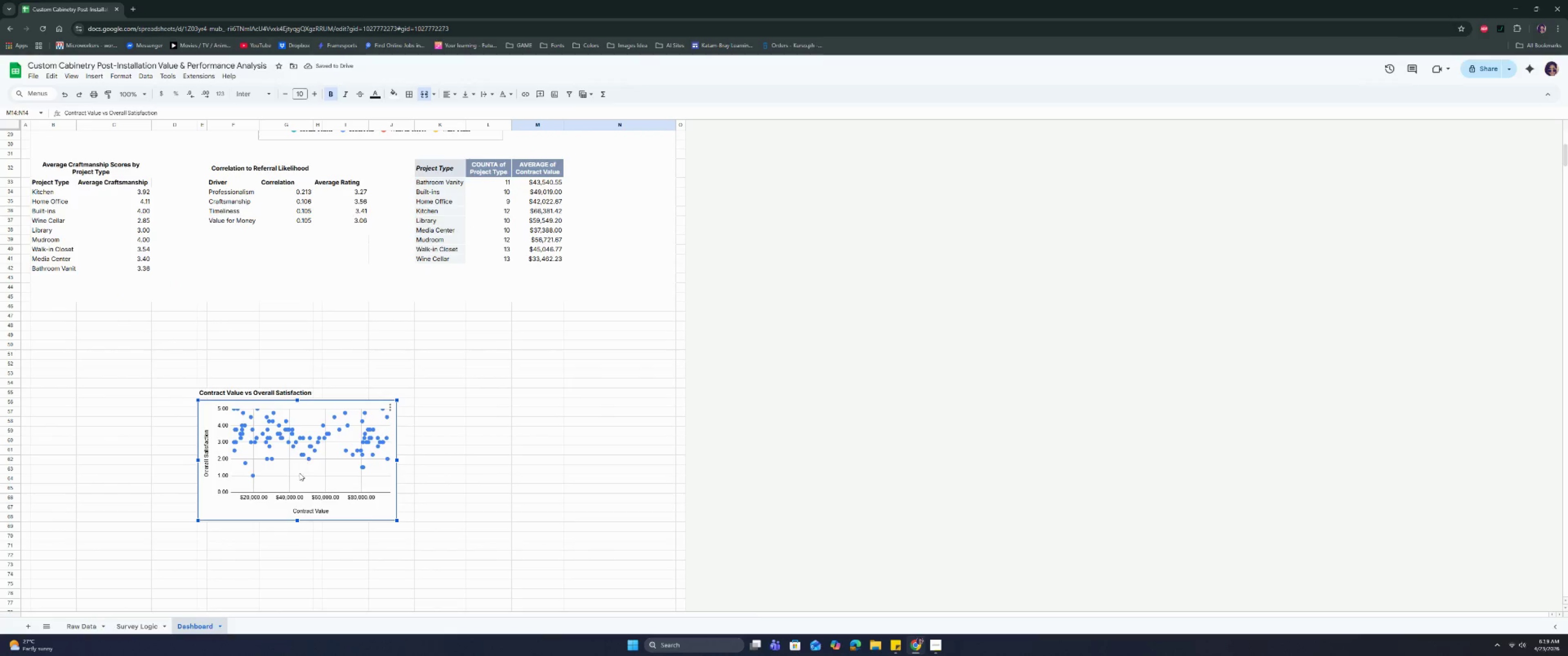 
scroll: coordinate [567, 343], scroll_direction: down, amount: 6.0
 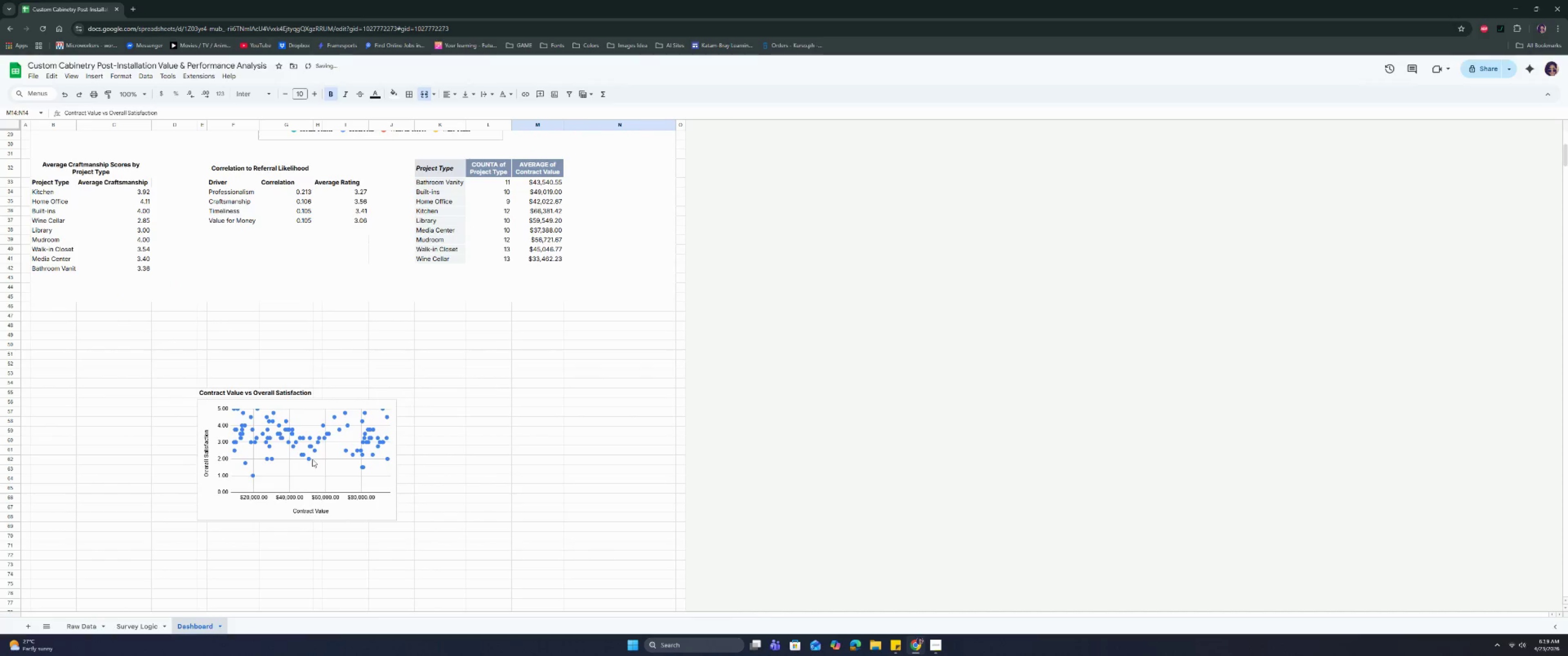 
left_click_drag(start_coordinate=[300, 473], to_coordinate=[610, 254])
 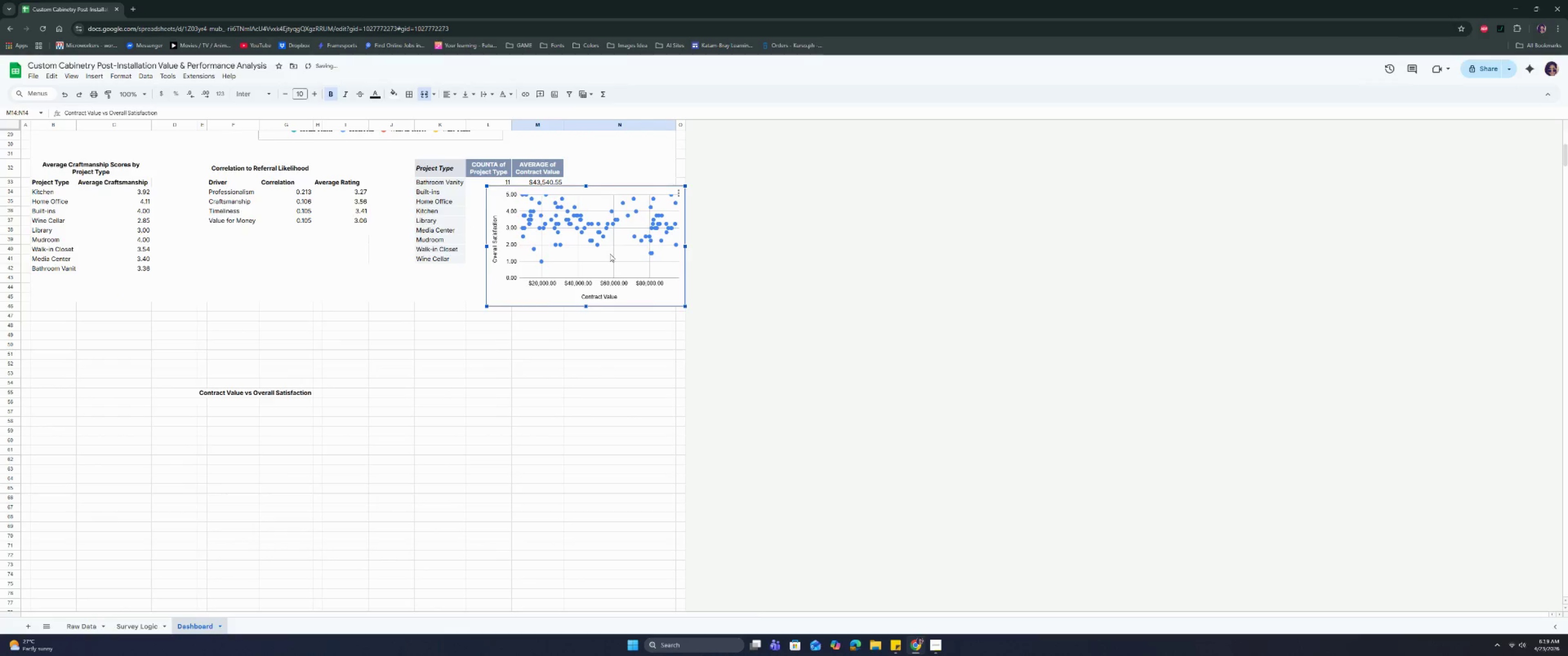 
left_click_drag(start_coordinate=[577, 511], to_coordinate=[599, 329])
 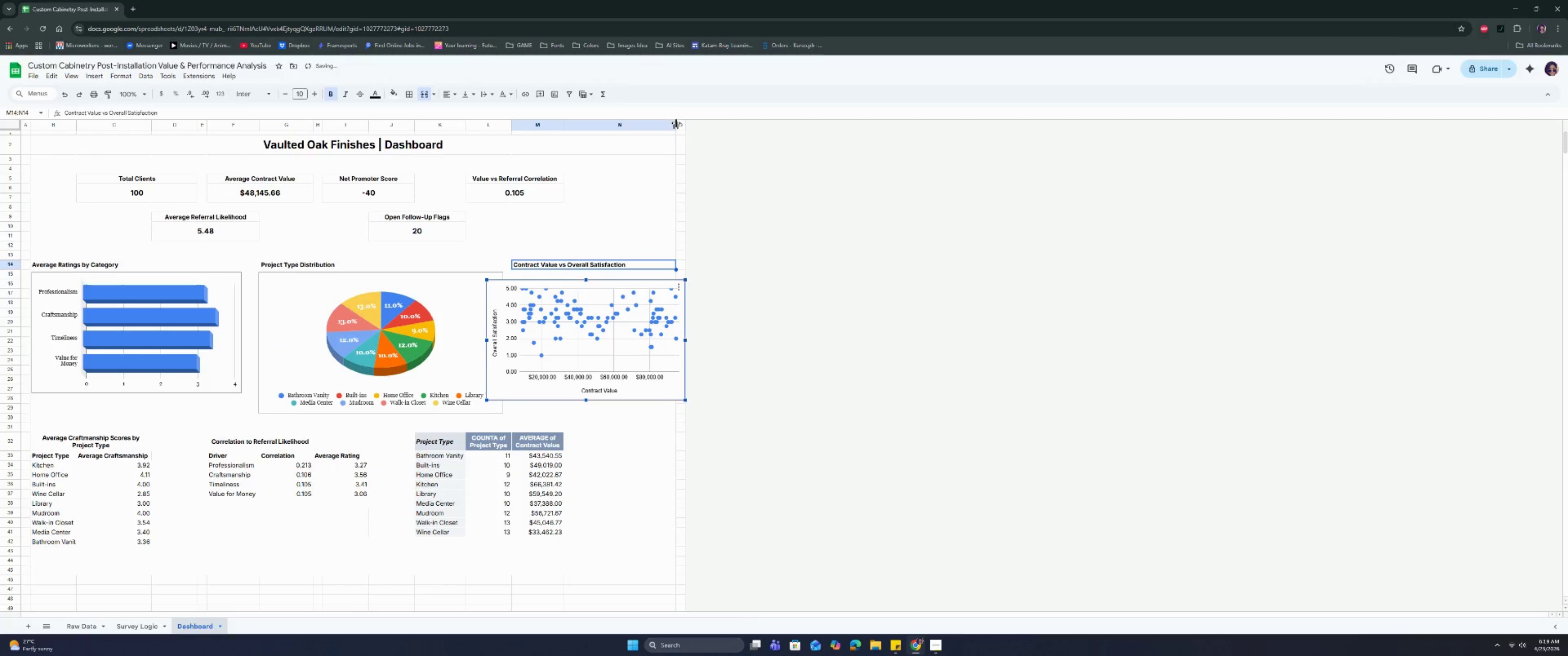 
scroll: coordinate [610, 254], scroll_direction: up, amount: 6.0
 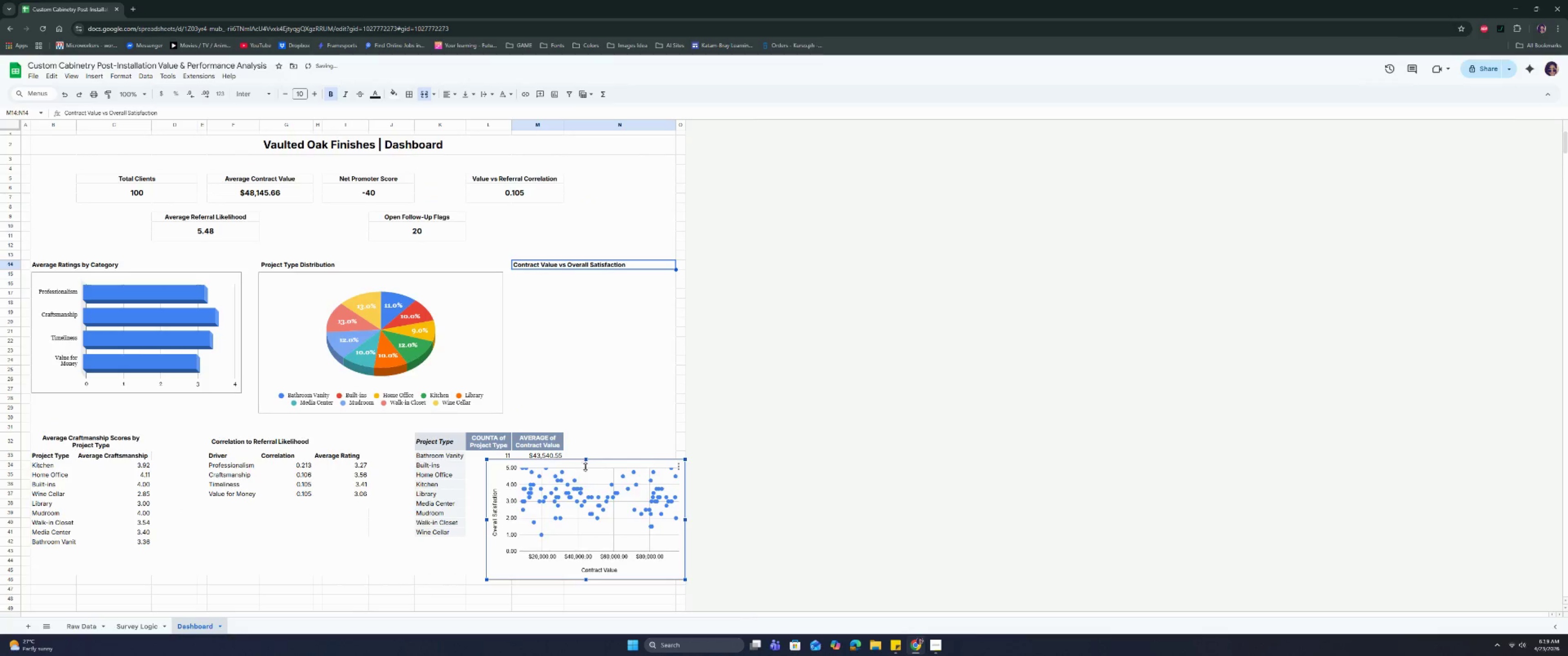 
left_click_drag(start_coordinate=[676, 123], to_coordinate=[697, 130])
 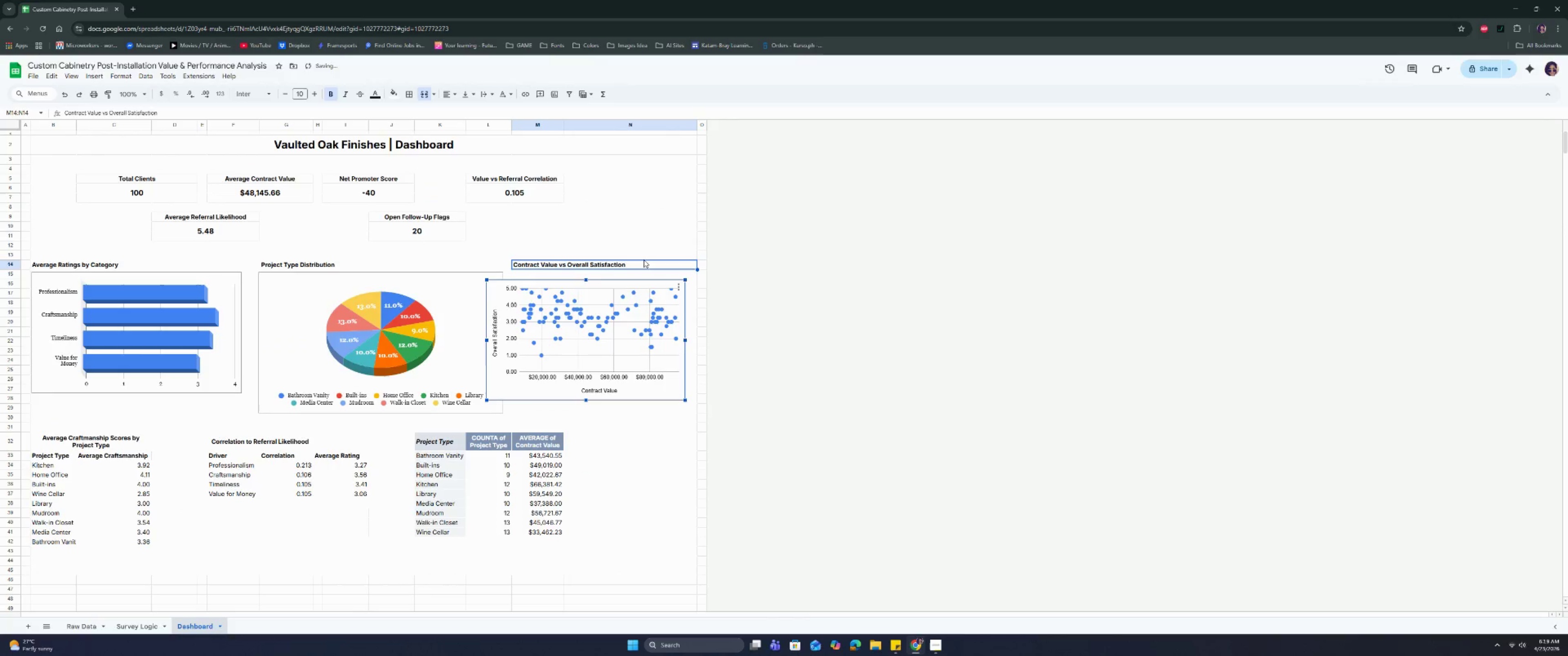 
left_click([591, 323])
 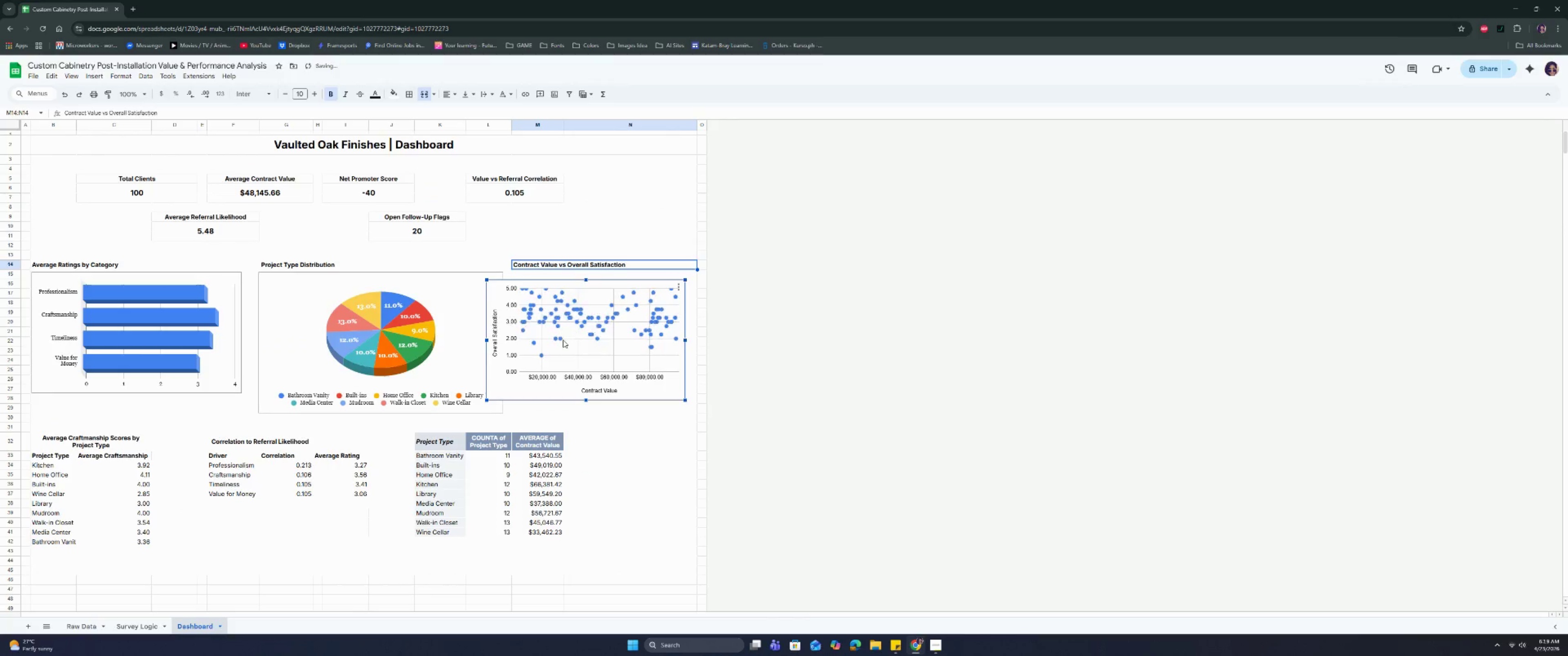 
left_click_drag(start_coordinate=[562, 341], to_coordinate=[587, 340])
 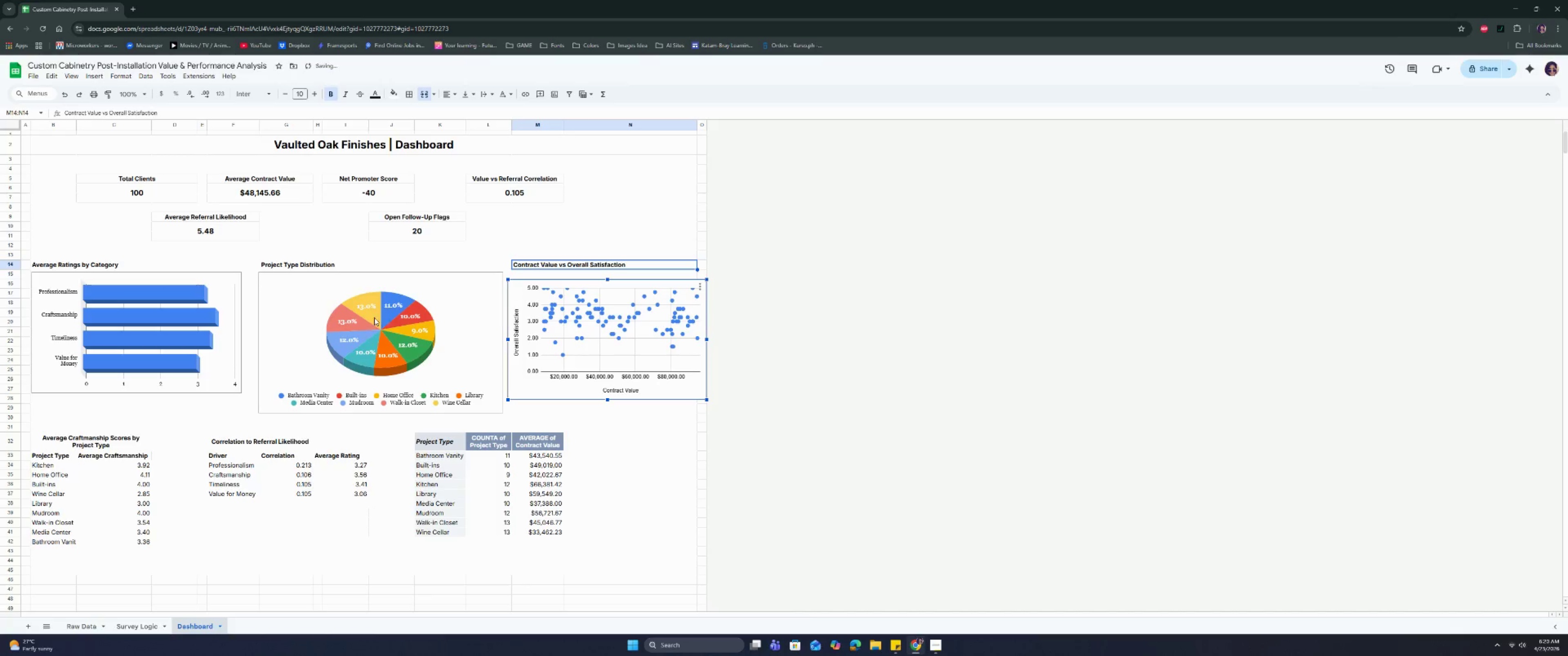 
left_click([385, 292])
 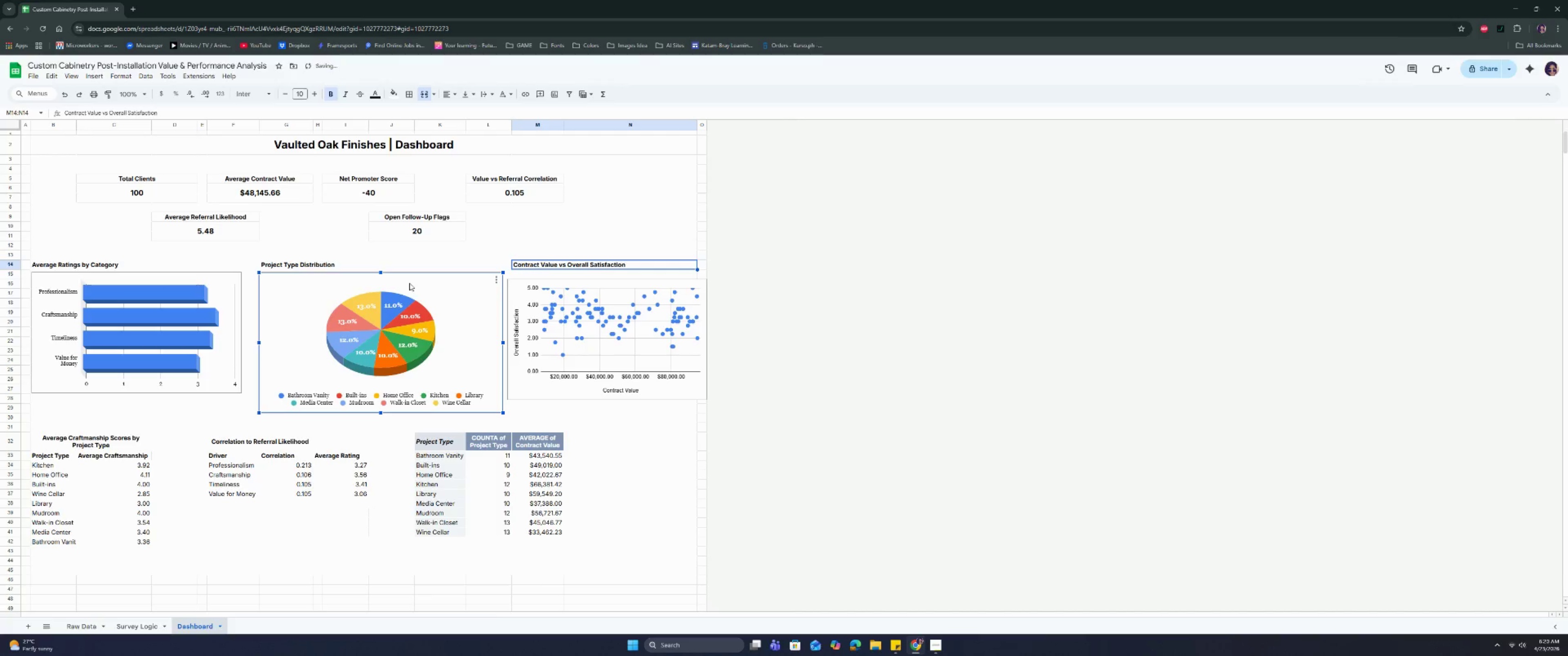 
left_click_drag(start_coordinate=[409, 283], to_coordinate=[405, 282])
 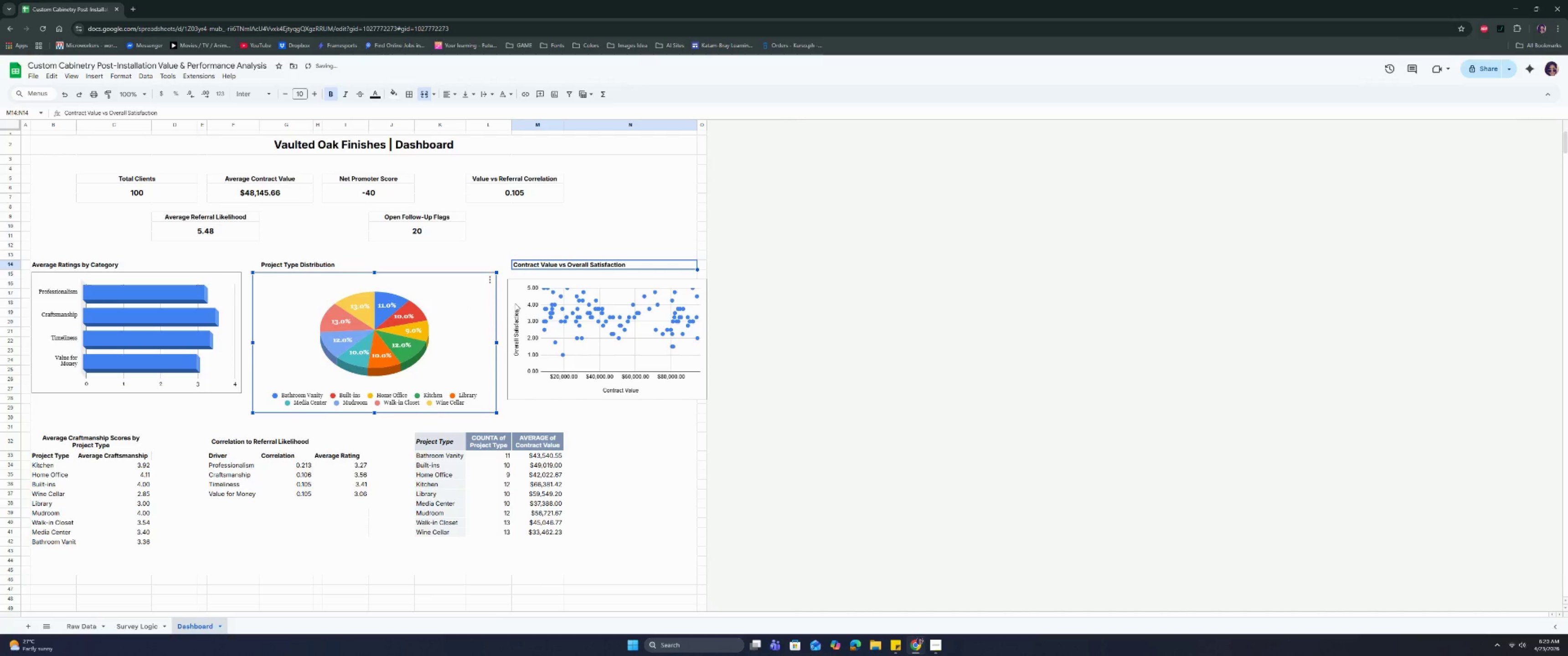 
left_click([518, 293])
 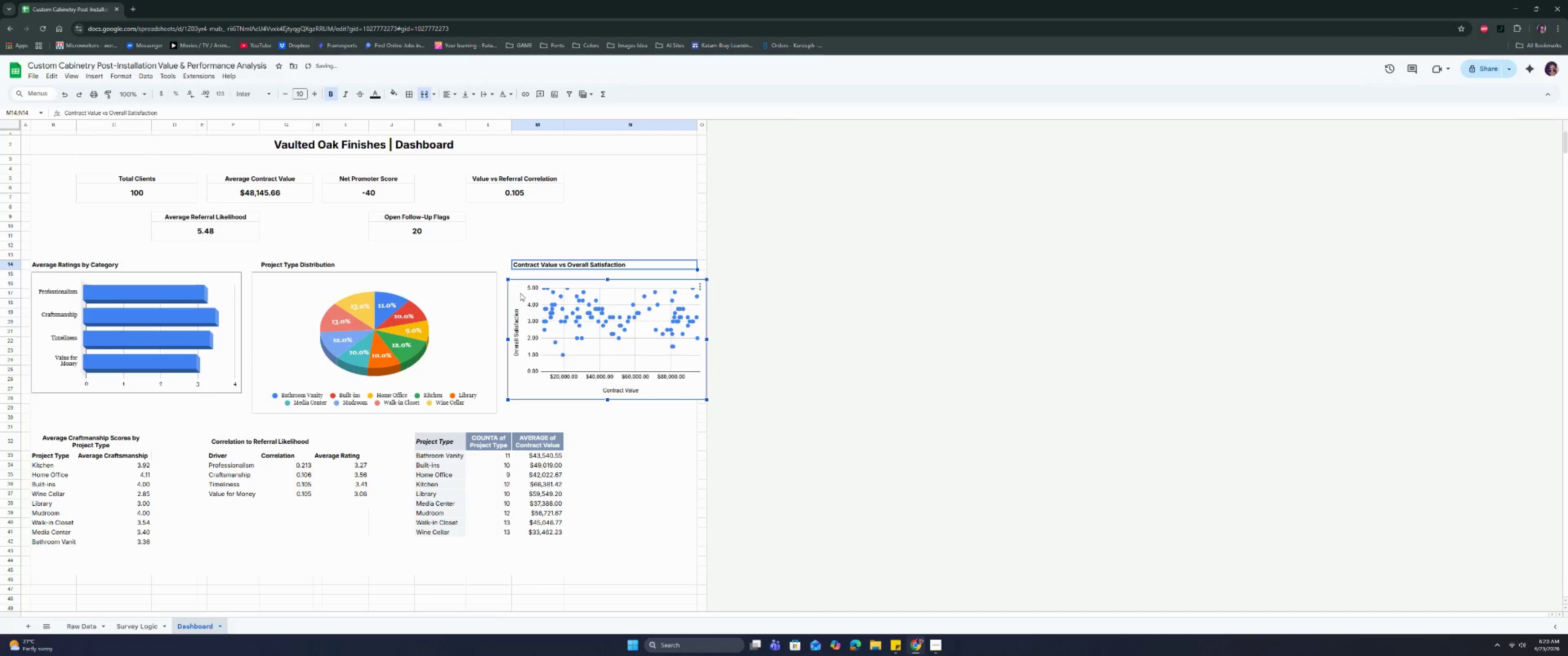 
left_click_drag(start_coordinate=[520, 293], to_coordinate=[521, 287])
 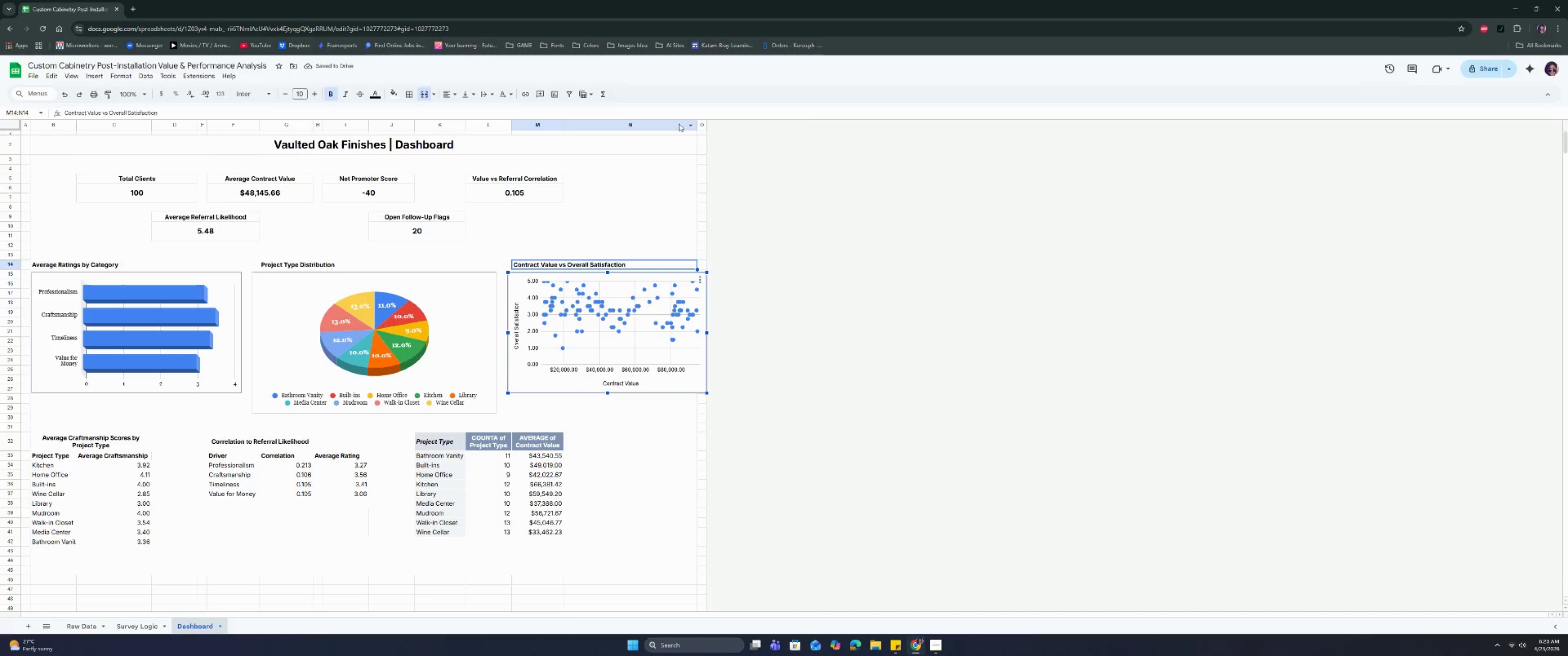 
left_click([655, 123])
 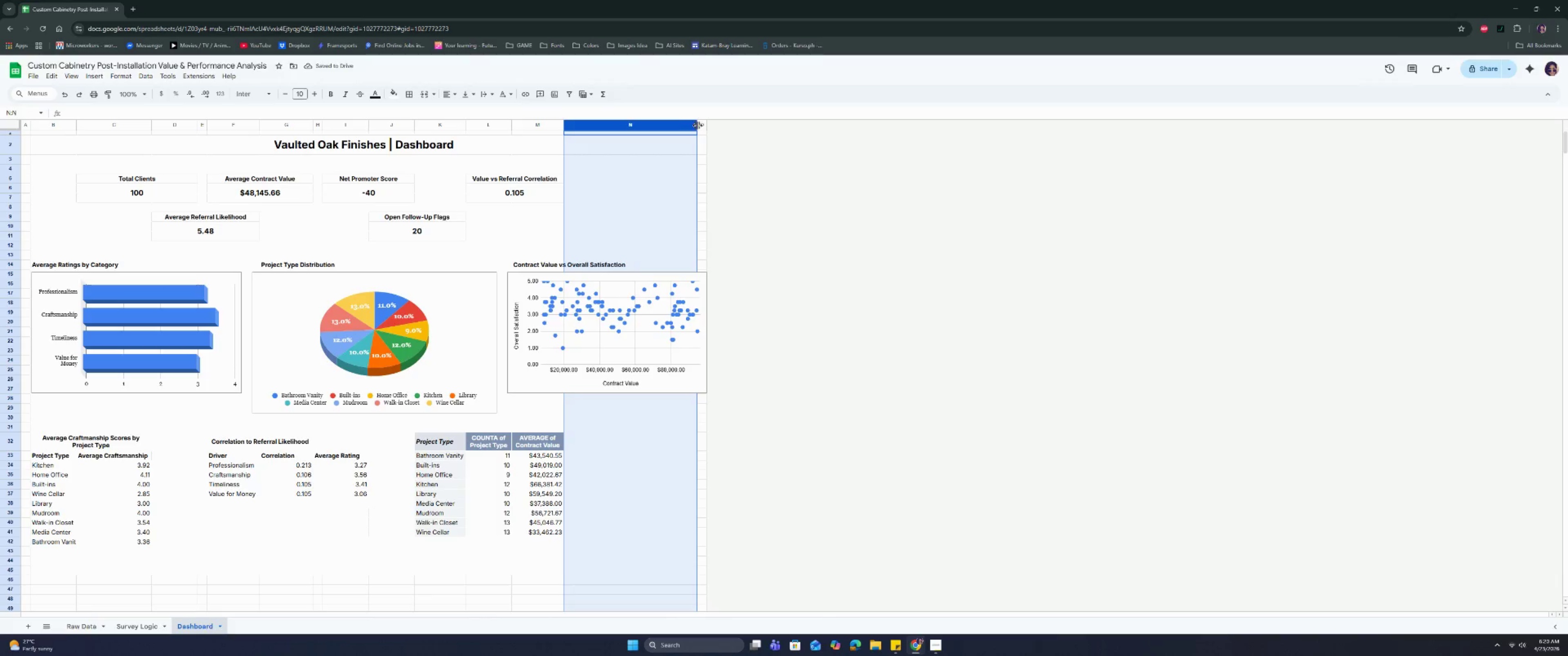 
left_click_drag(start_coordinate=[697, 125], to_coordinate=[725, 132])
 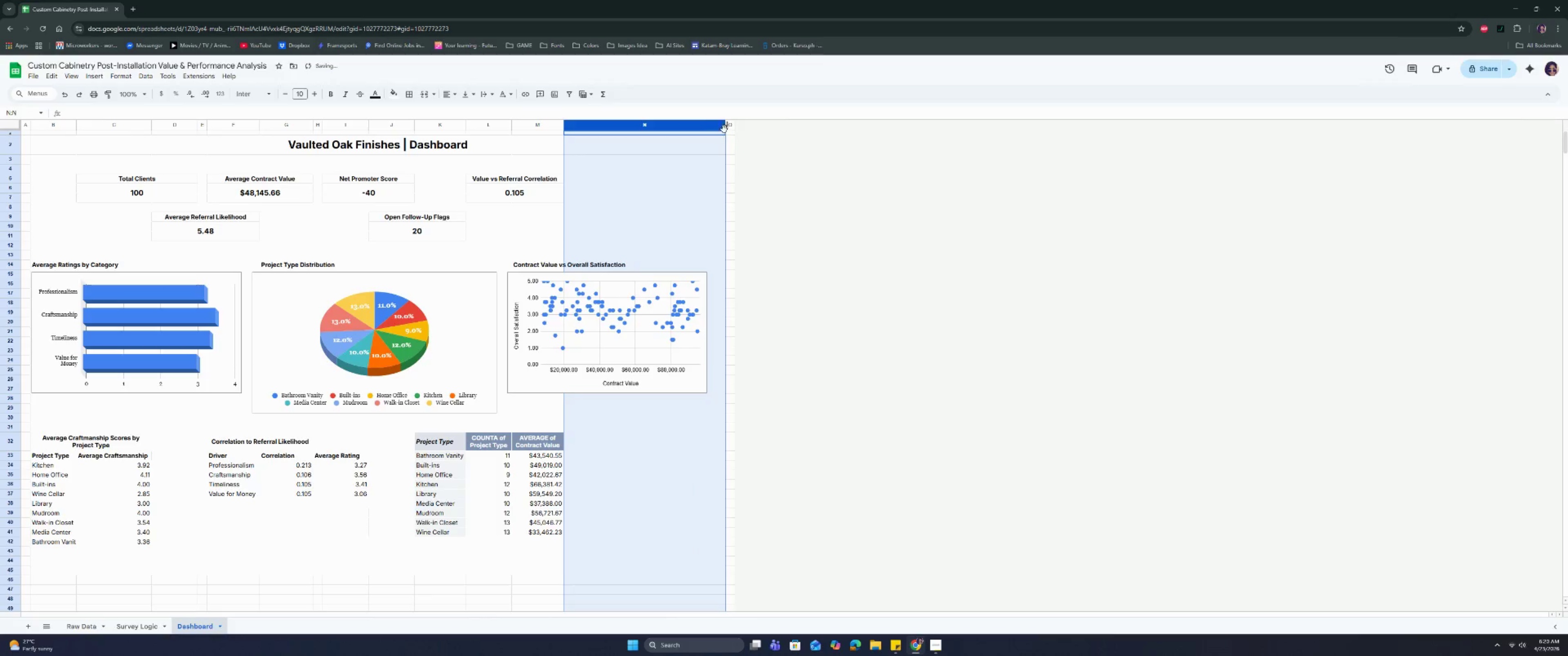 
left_click_drag(start_coordinate=[725, 127], to_coordinate=[715, 128])
 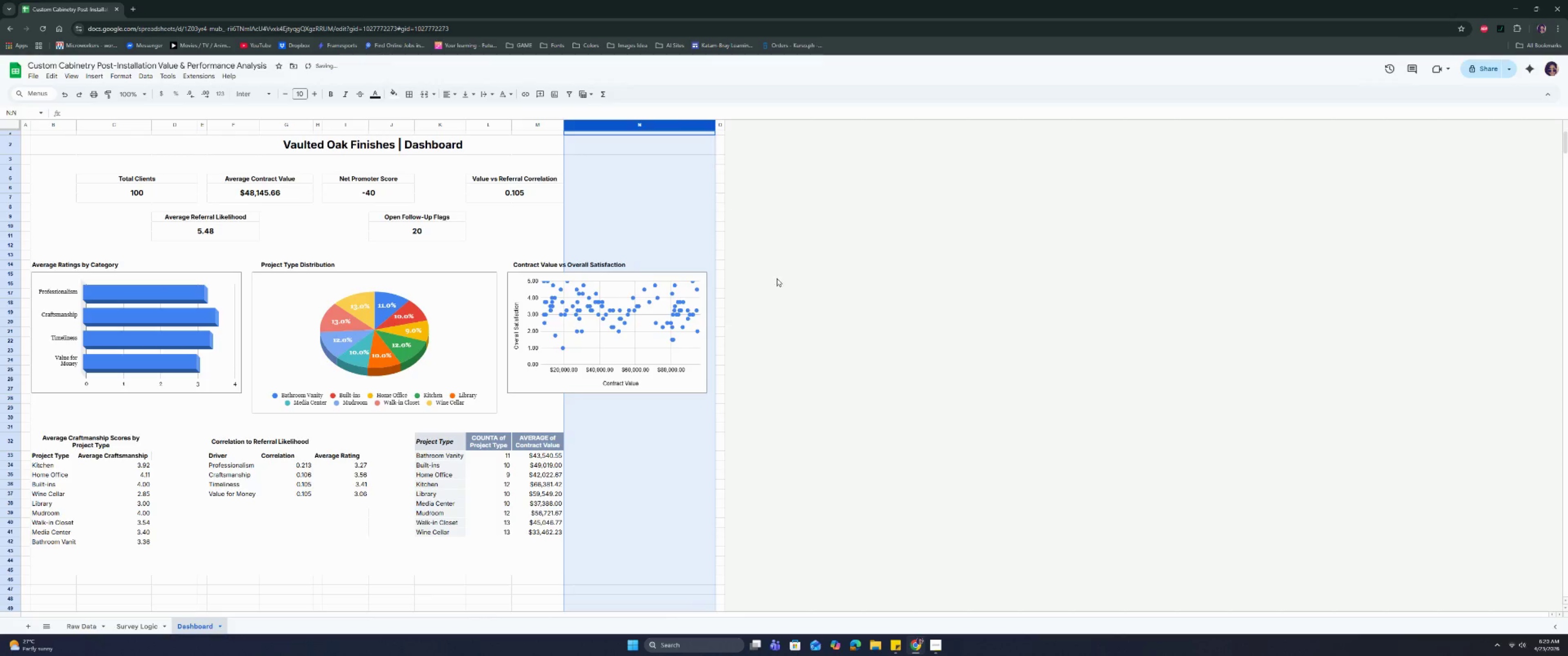 
left_click([785, 288])
 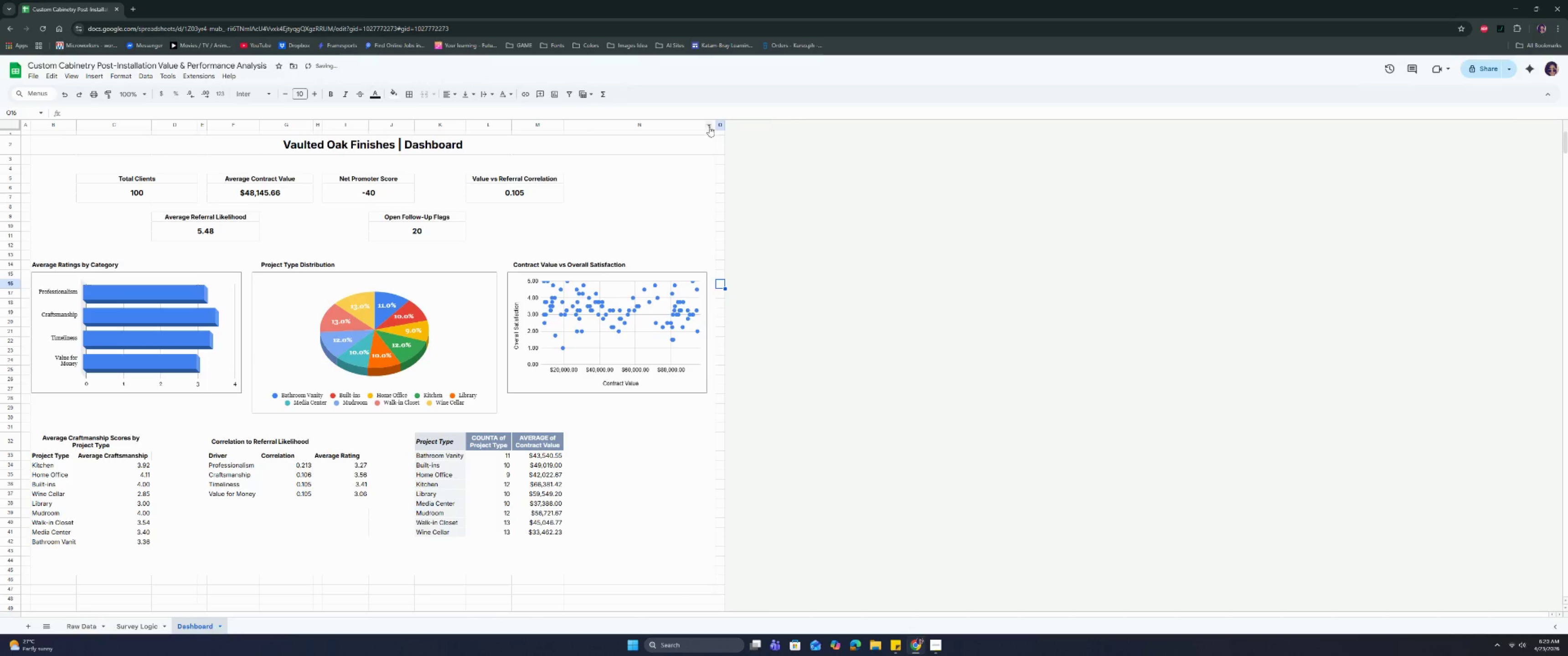 
left_click_drag(start_coordinate=[715, 123], to_coordinate=[711, 123])
 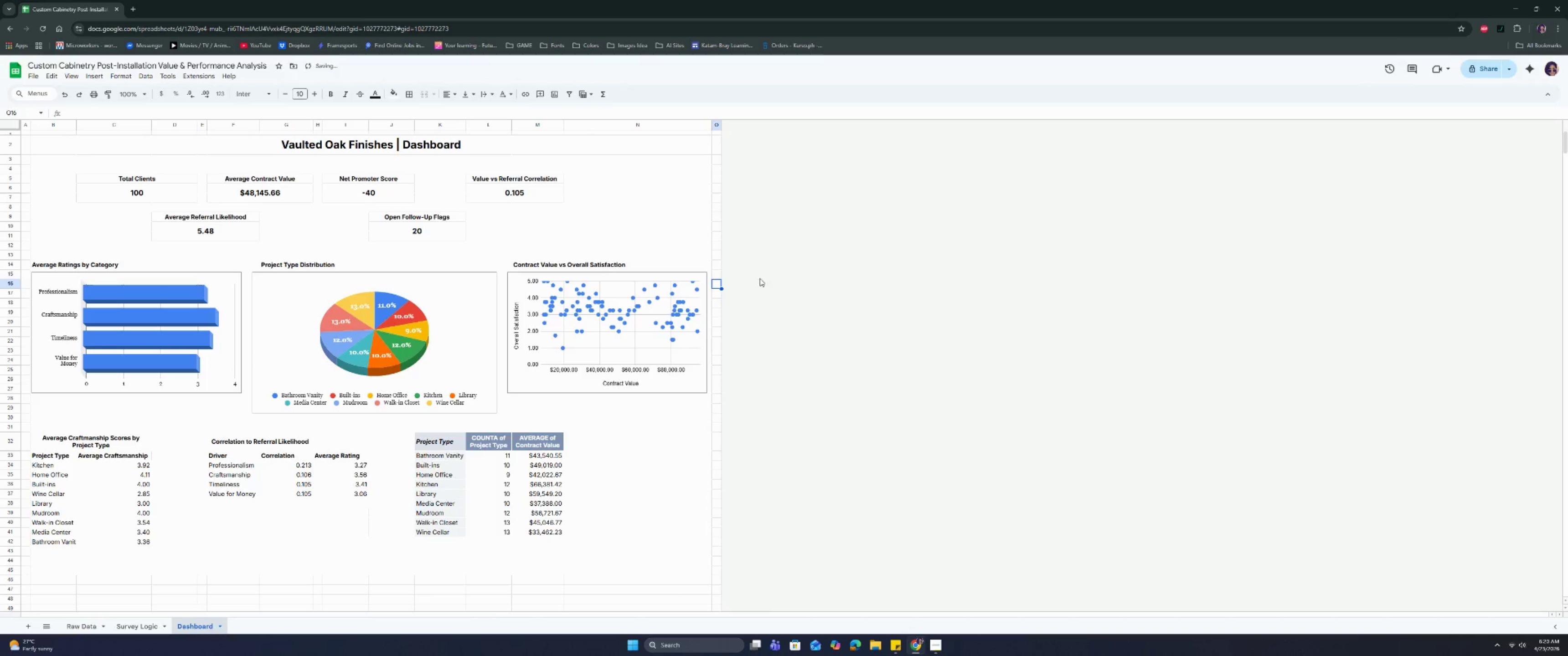 
left_click([774, 290])
 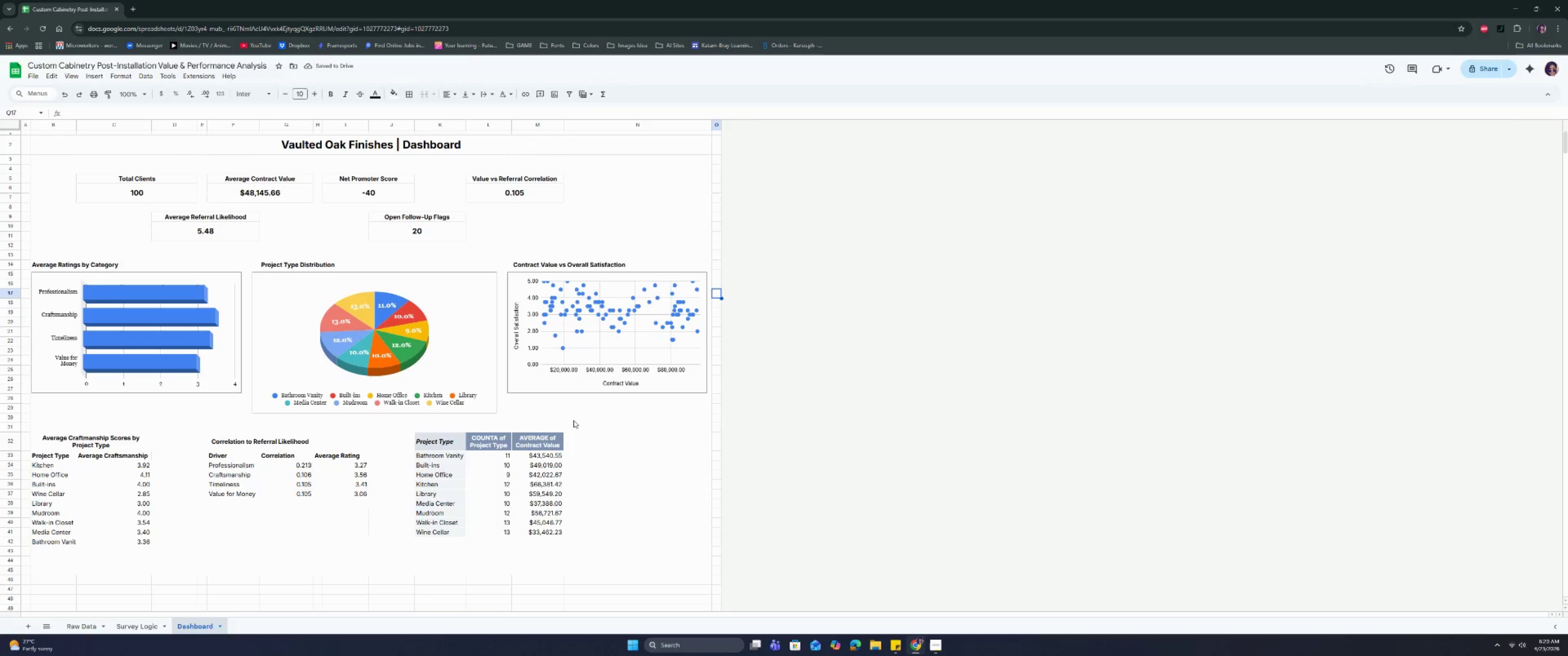 
left_click([359, 406])
 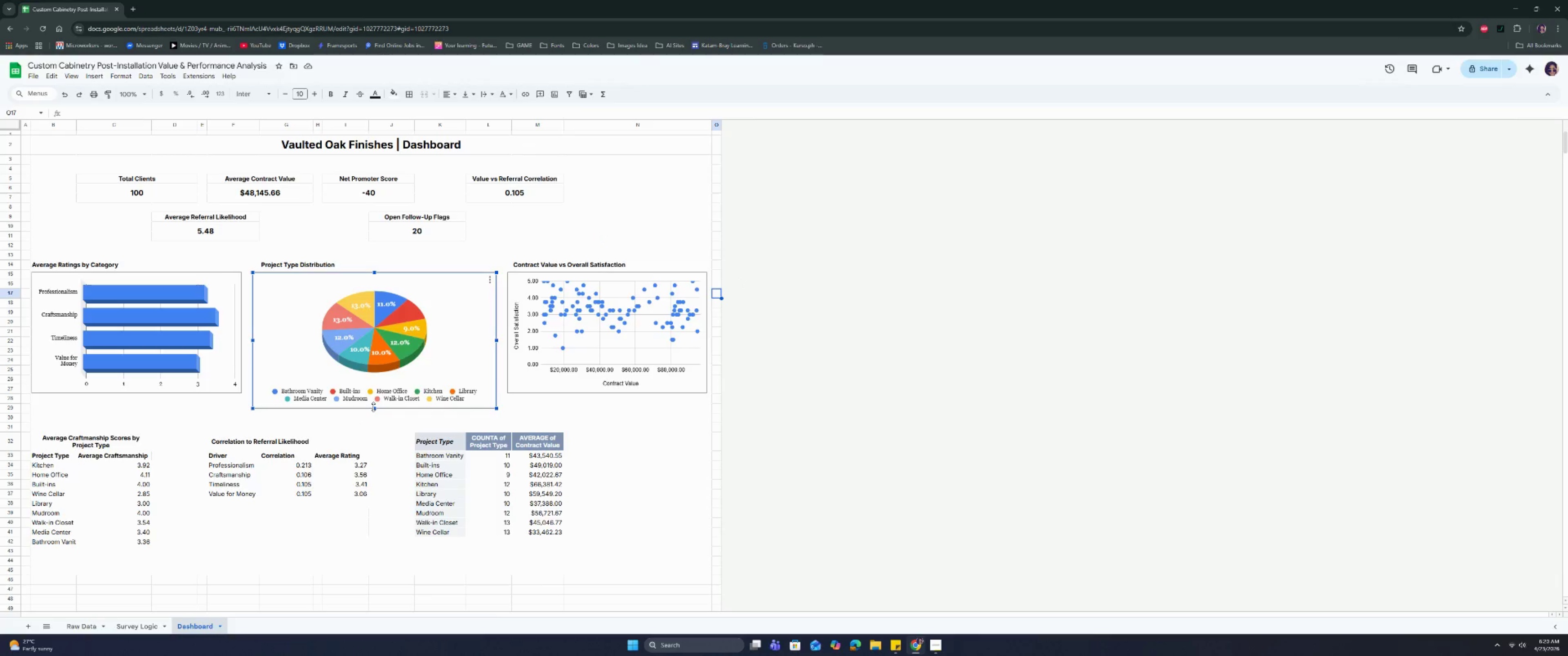 
wait(6.54)
 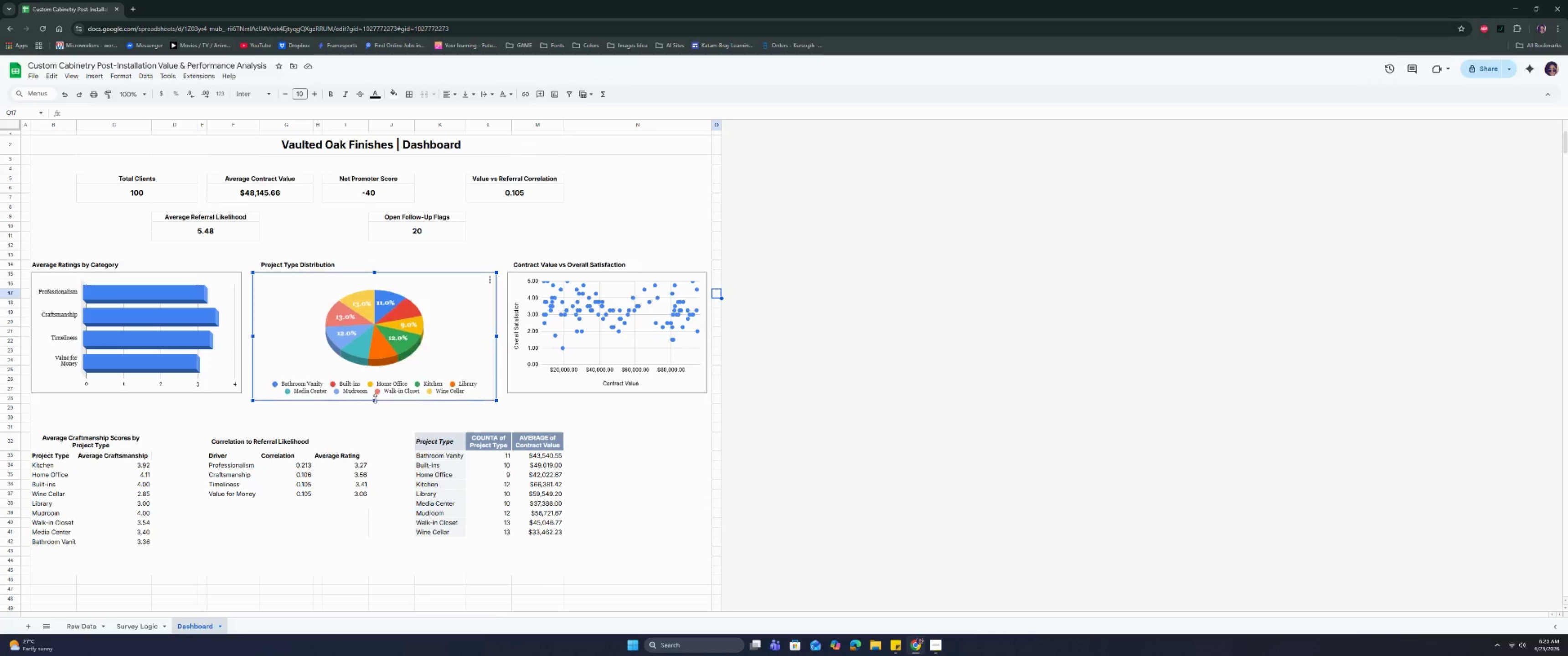 
left_click([376, 428])
 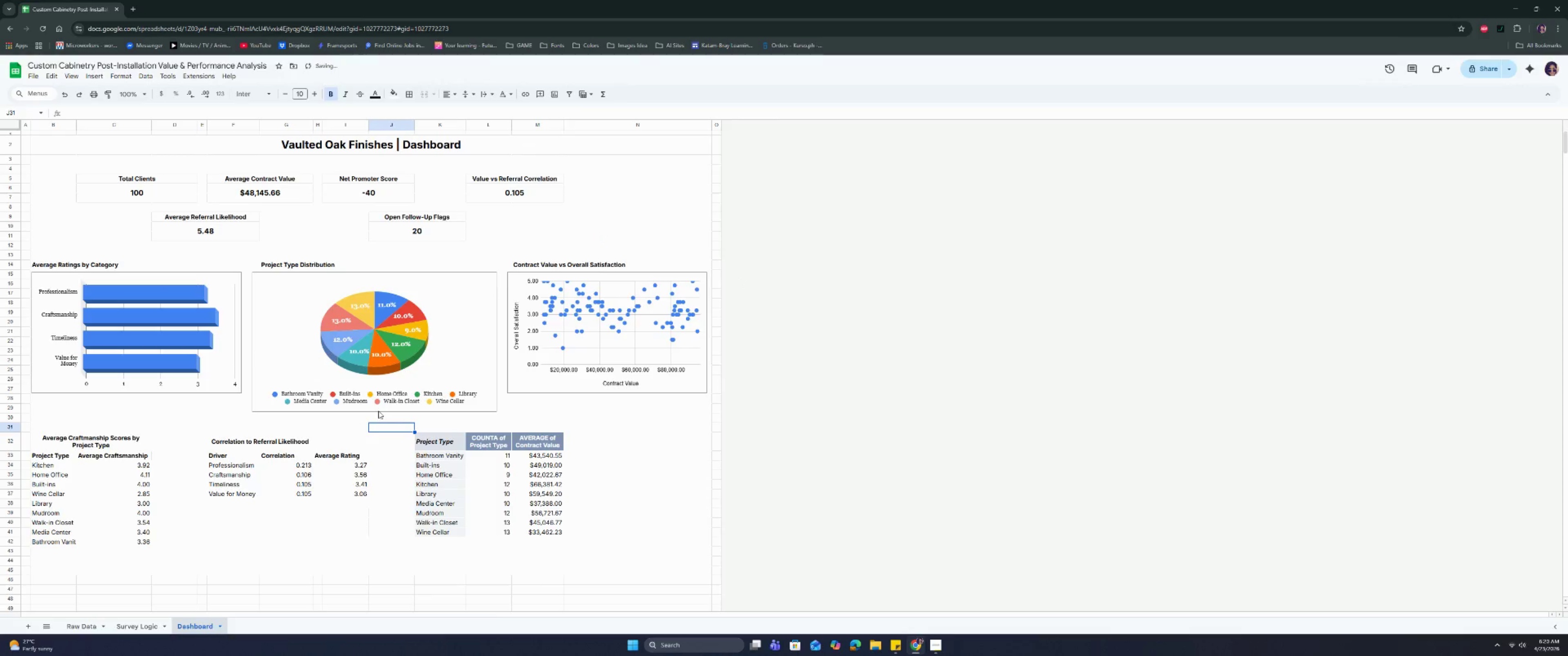 
scroll: coordinate [378, 410], scroll_direction: down, amount: 4.0
 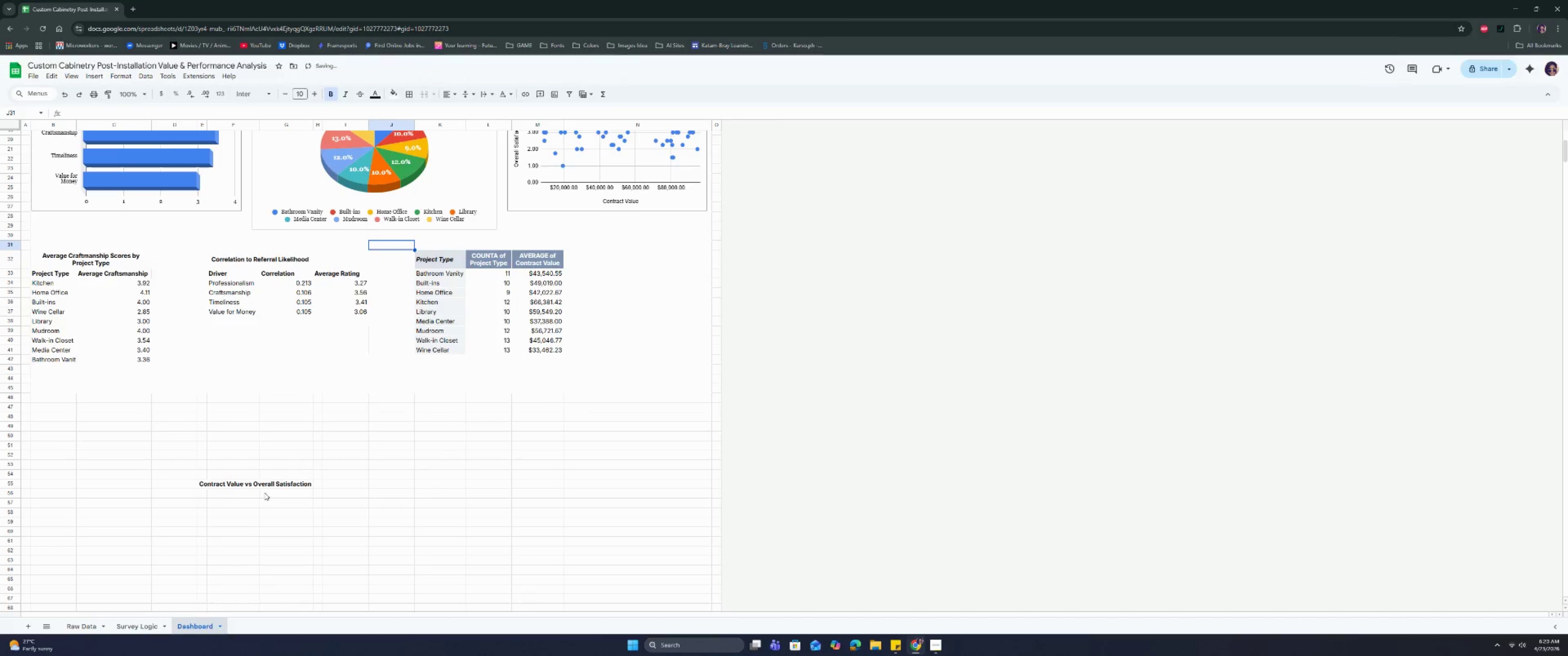 
left_click([264, 483])
 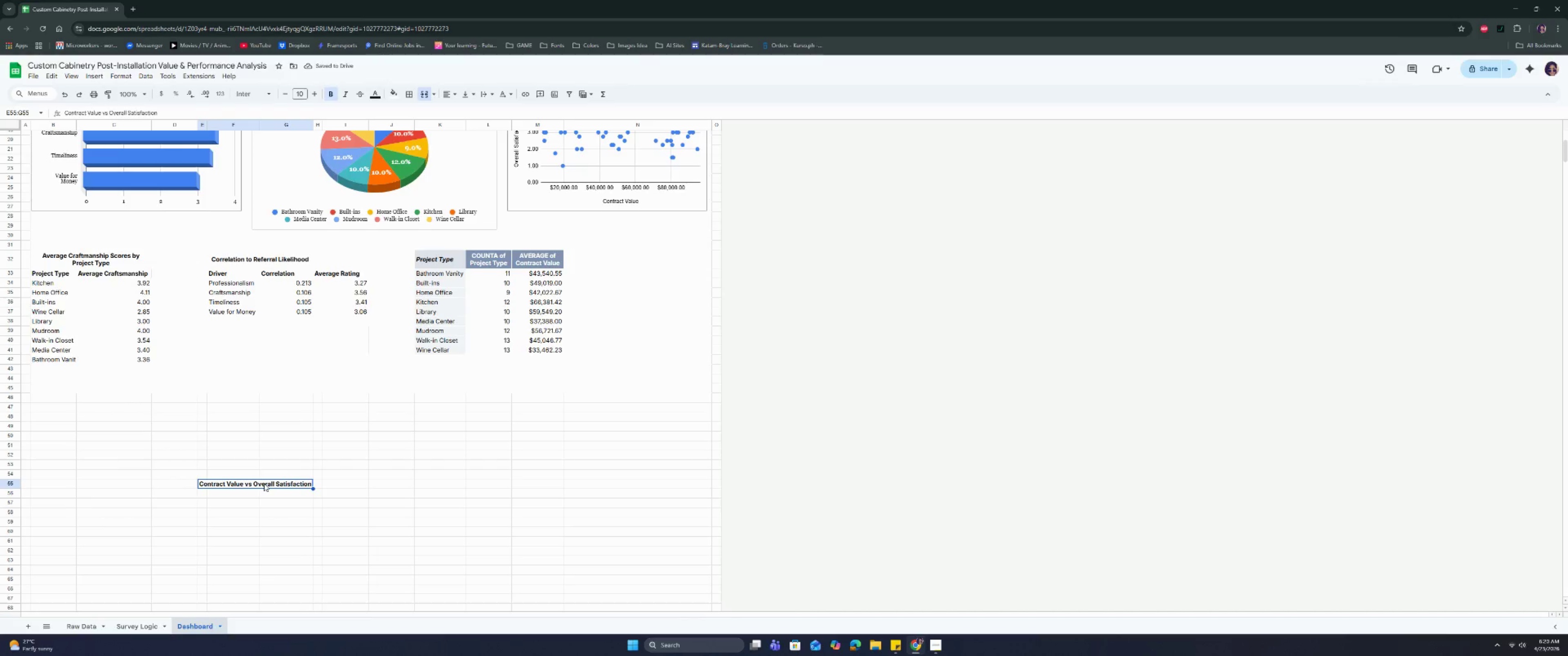 
key(Backspace)
 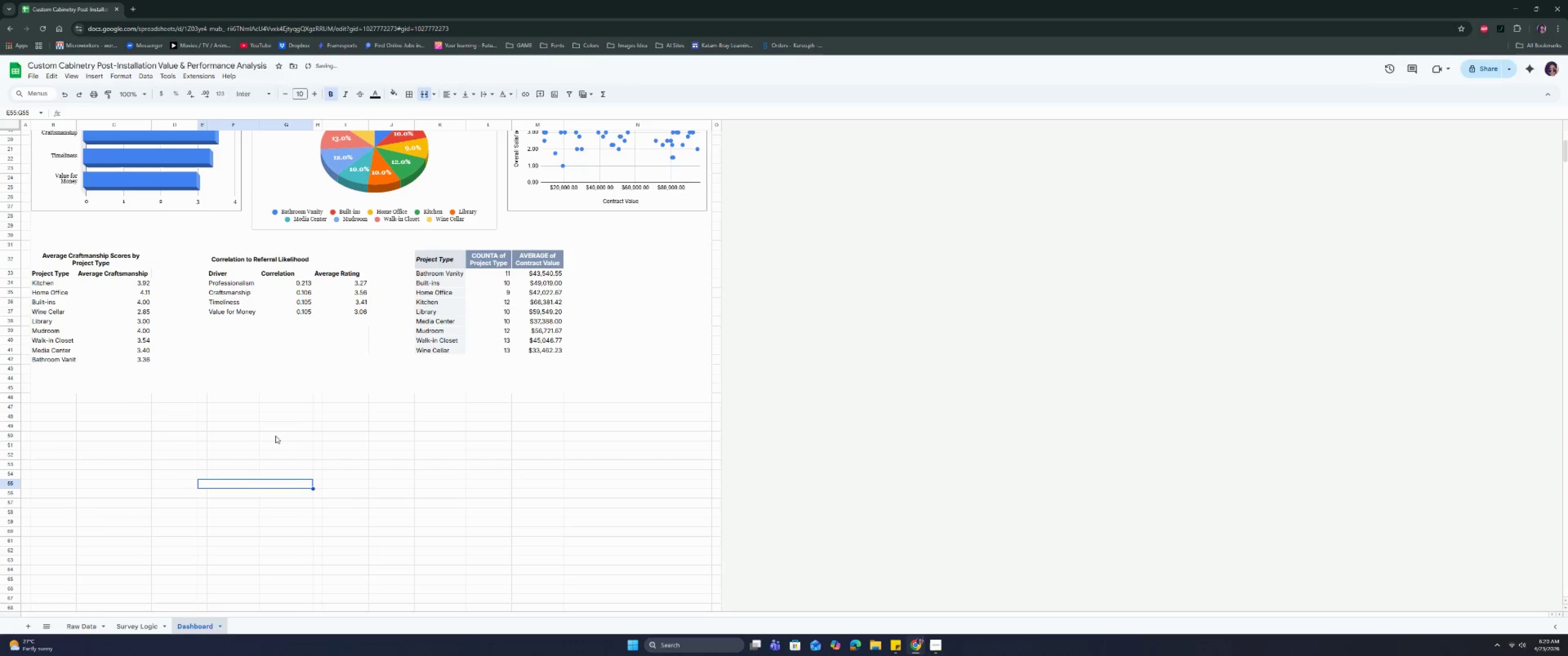 
left_click([275, 432])
 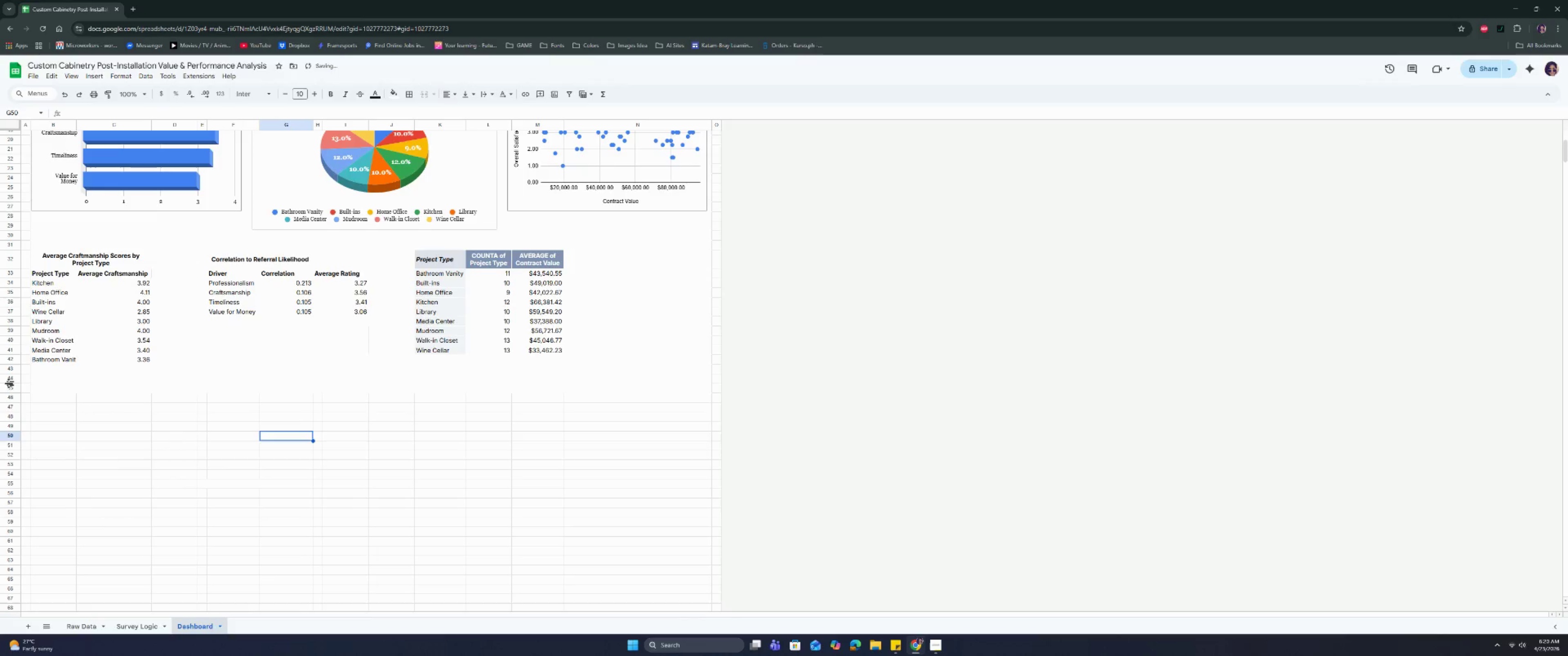 
left_click([10, 389])
 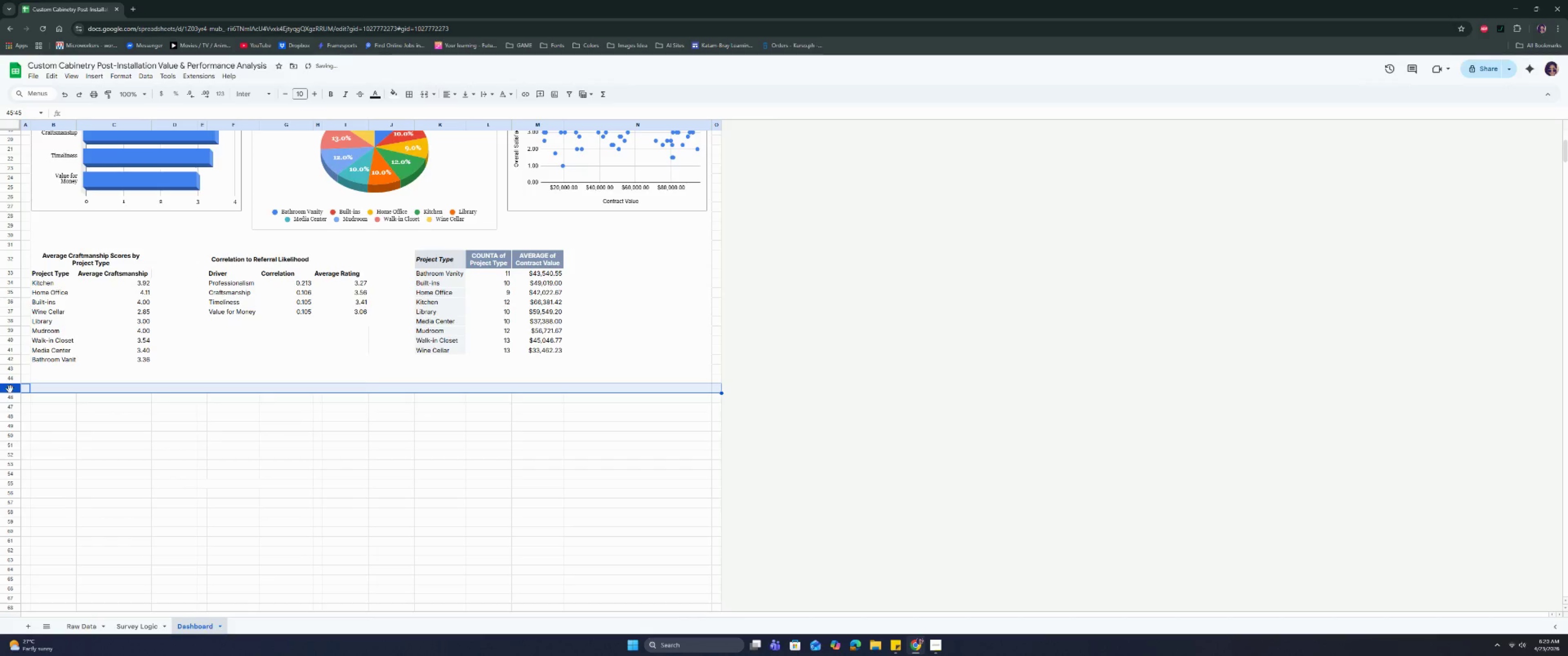 
hold_key(key=ControlLeft, duration=0.49)
 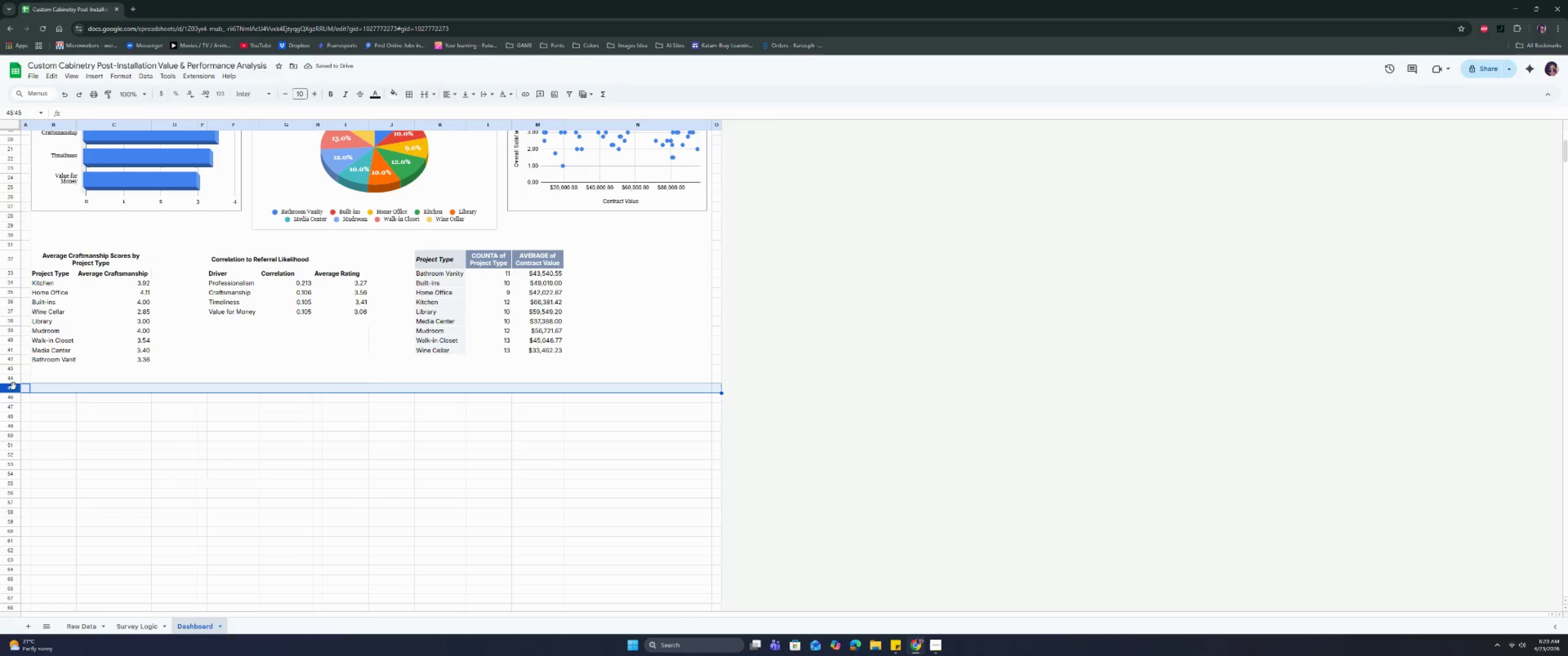 
hold_key(key=ShiftLeft, duration=0.45)
 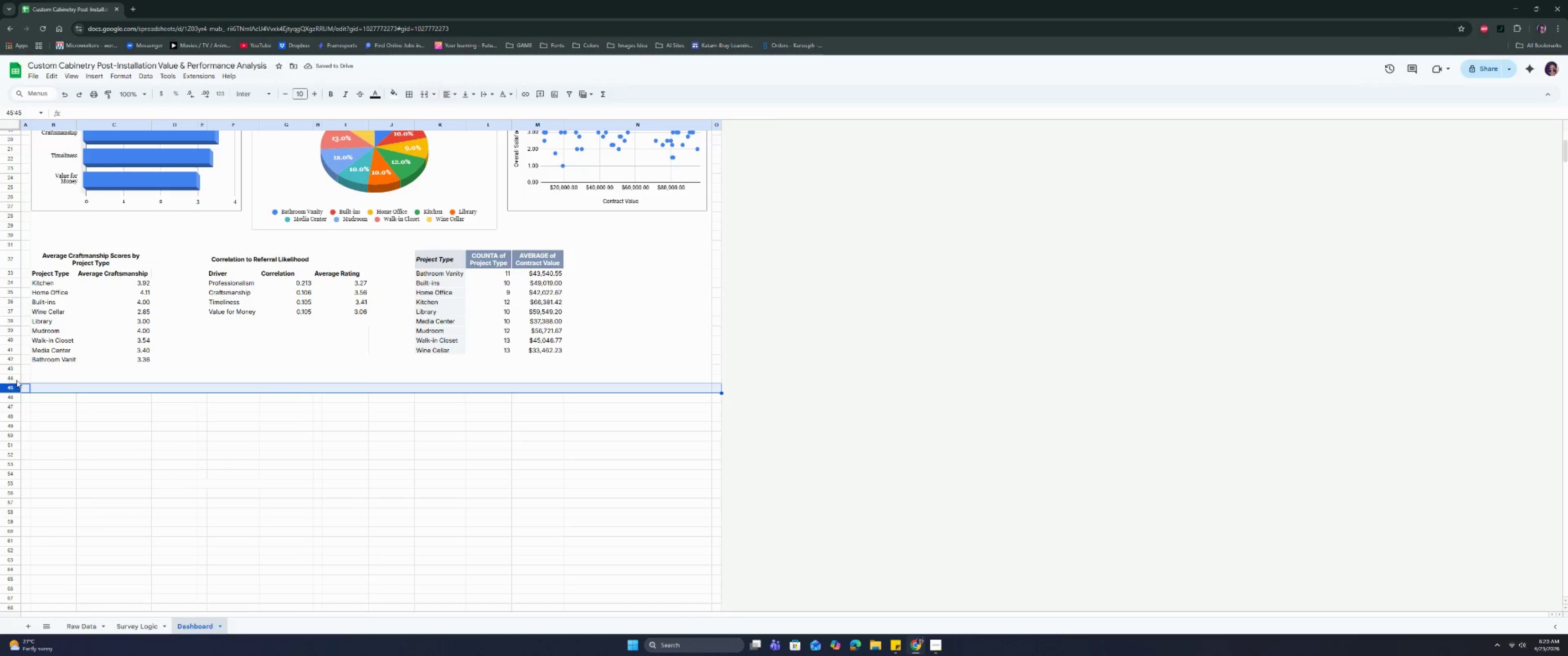 
left_click([15, 378])
 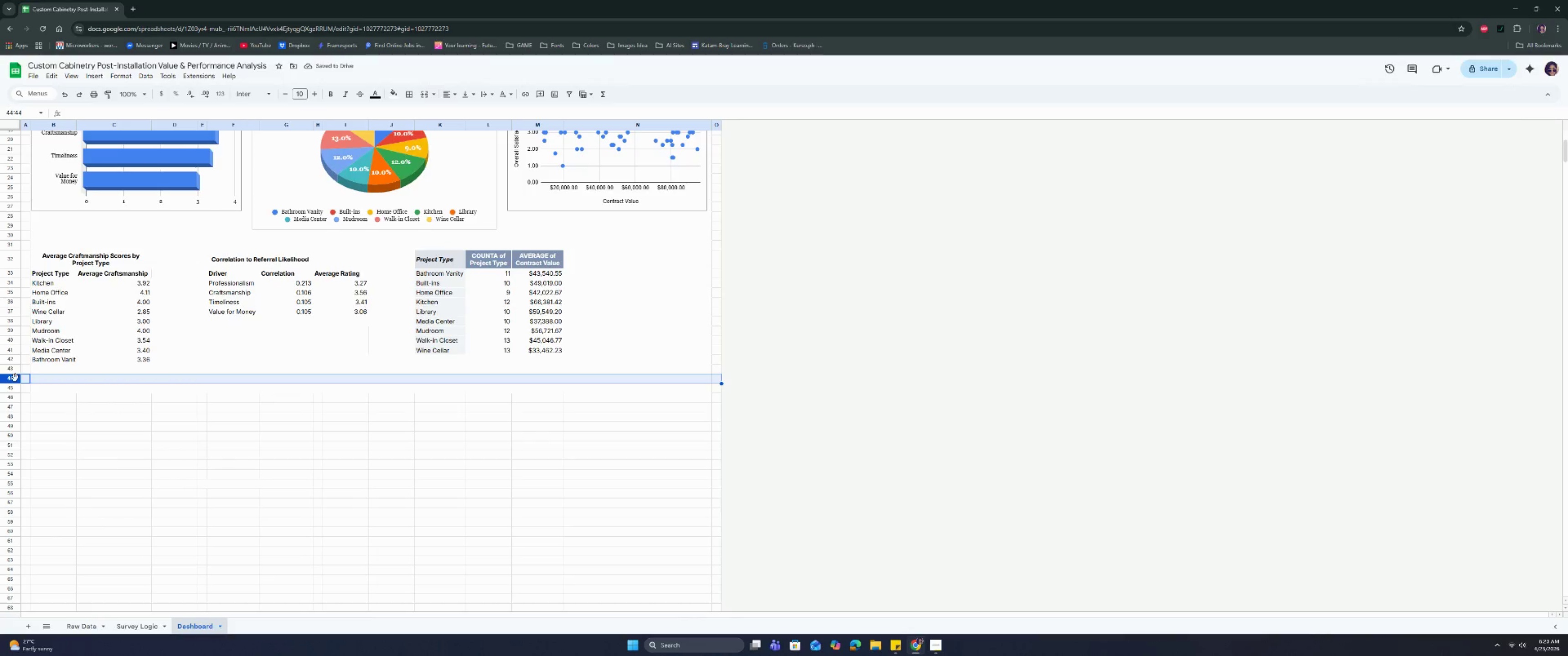 
key(Control+Shift+ArrowDown)
 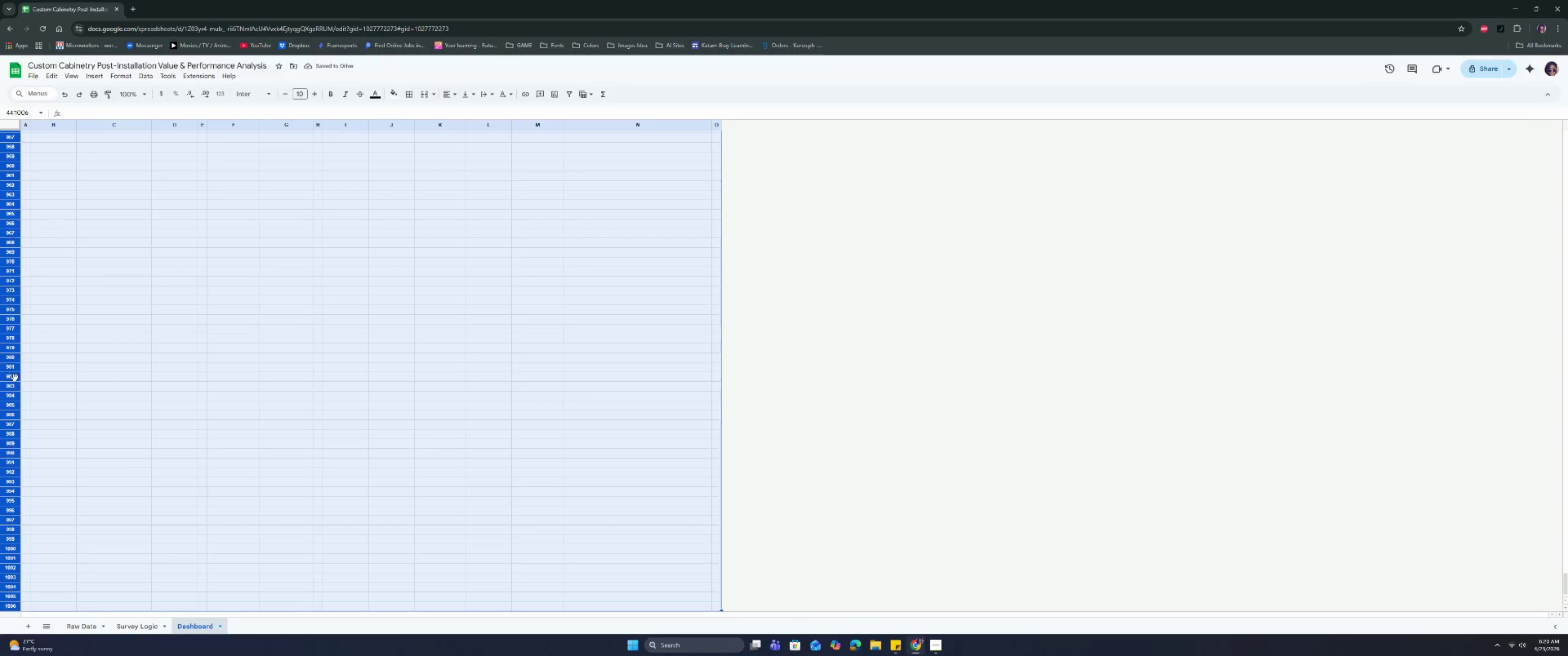 
key(Control+Shift+ArrowDown)
 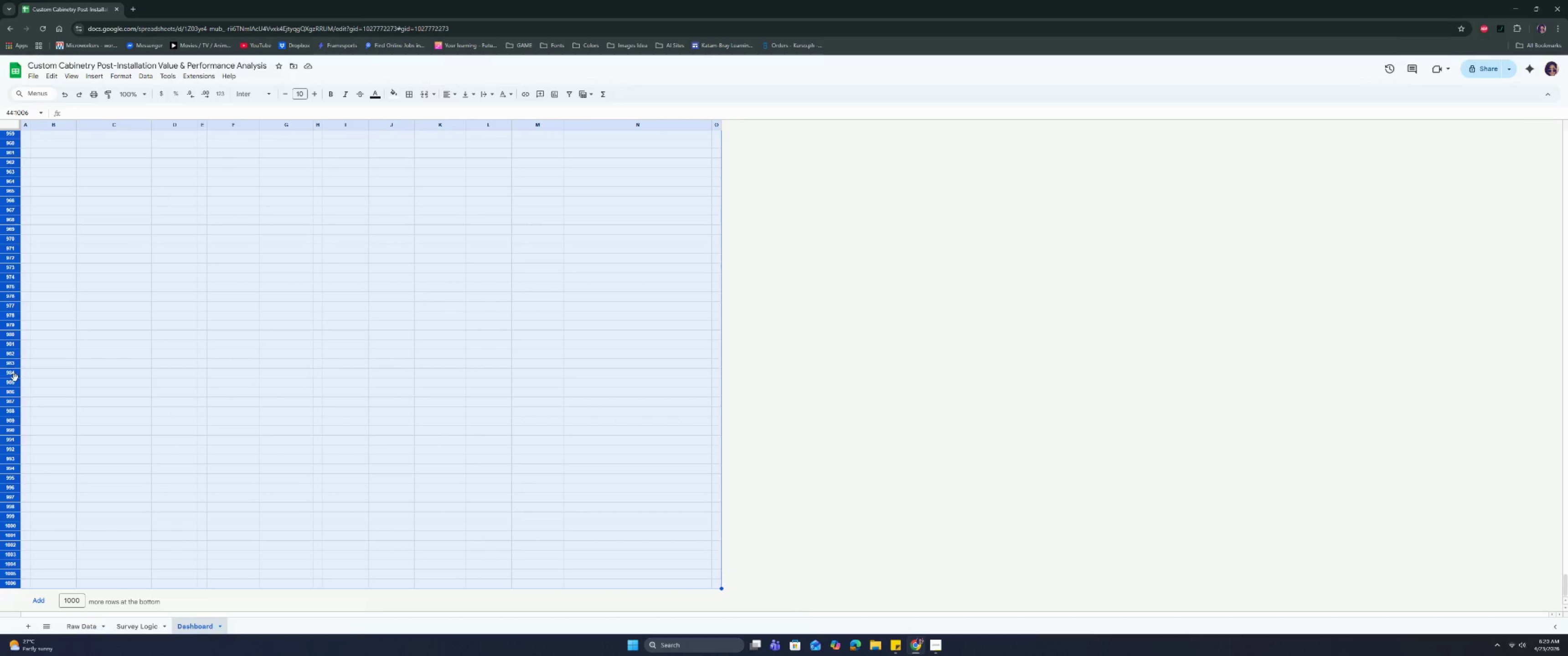 
right_click([15, 378])
 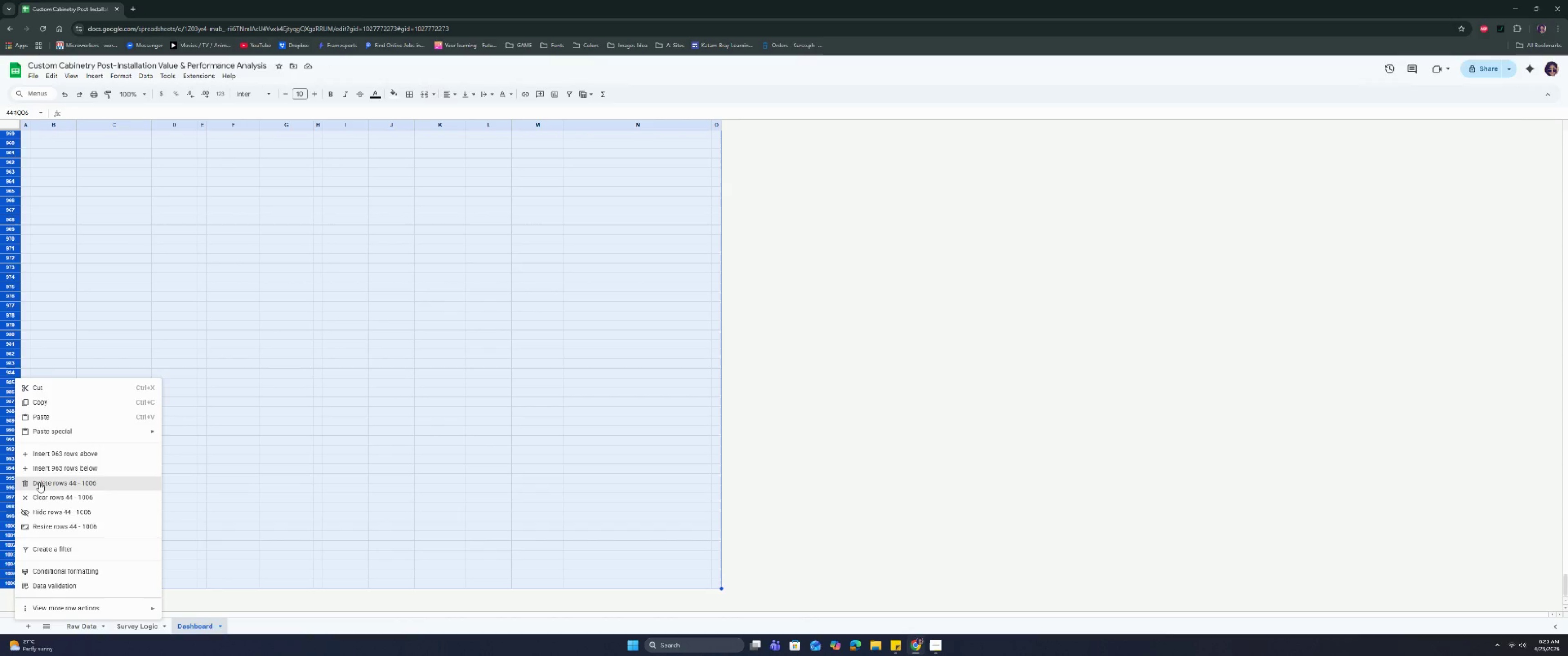 
left_click([39, 482])
 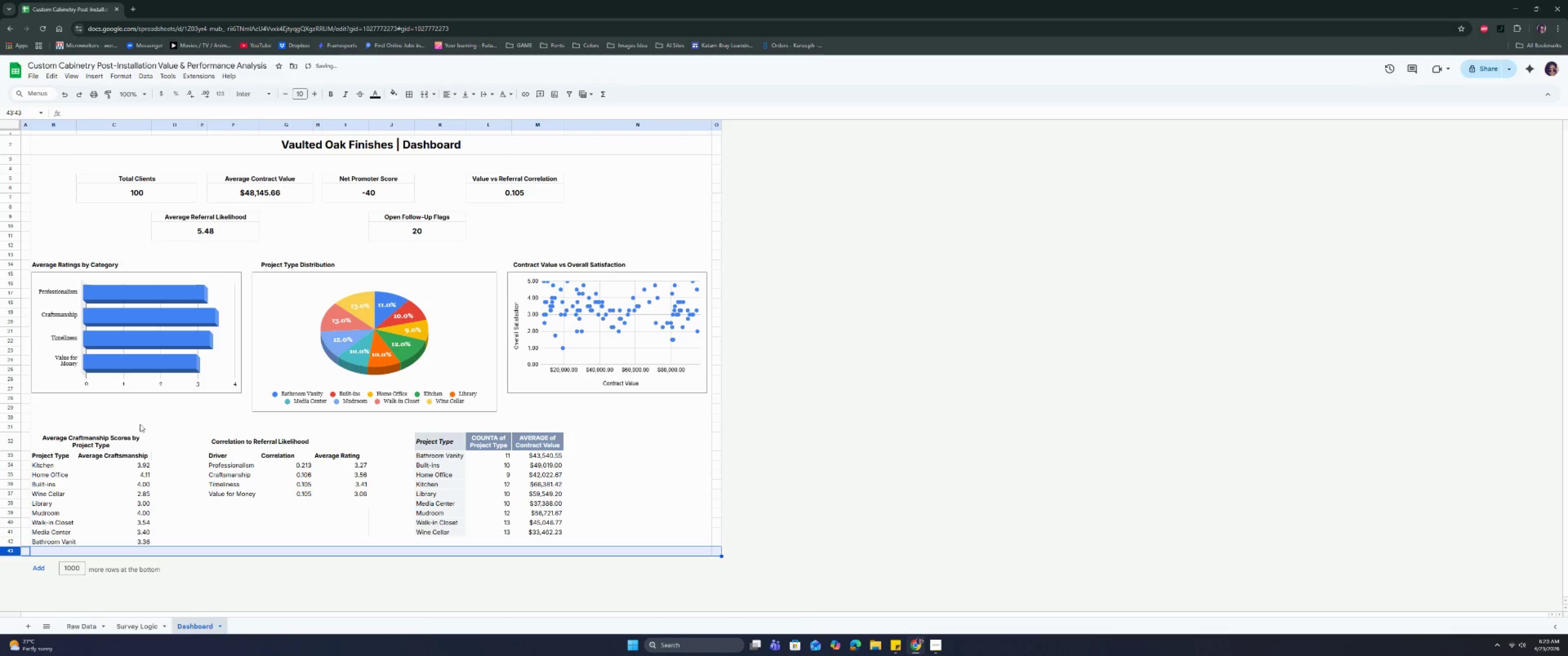 
left_click([142, 411])
 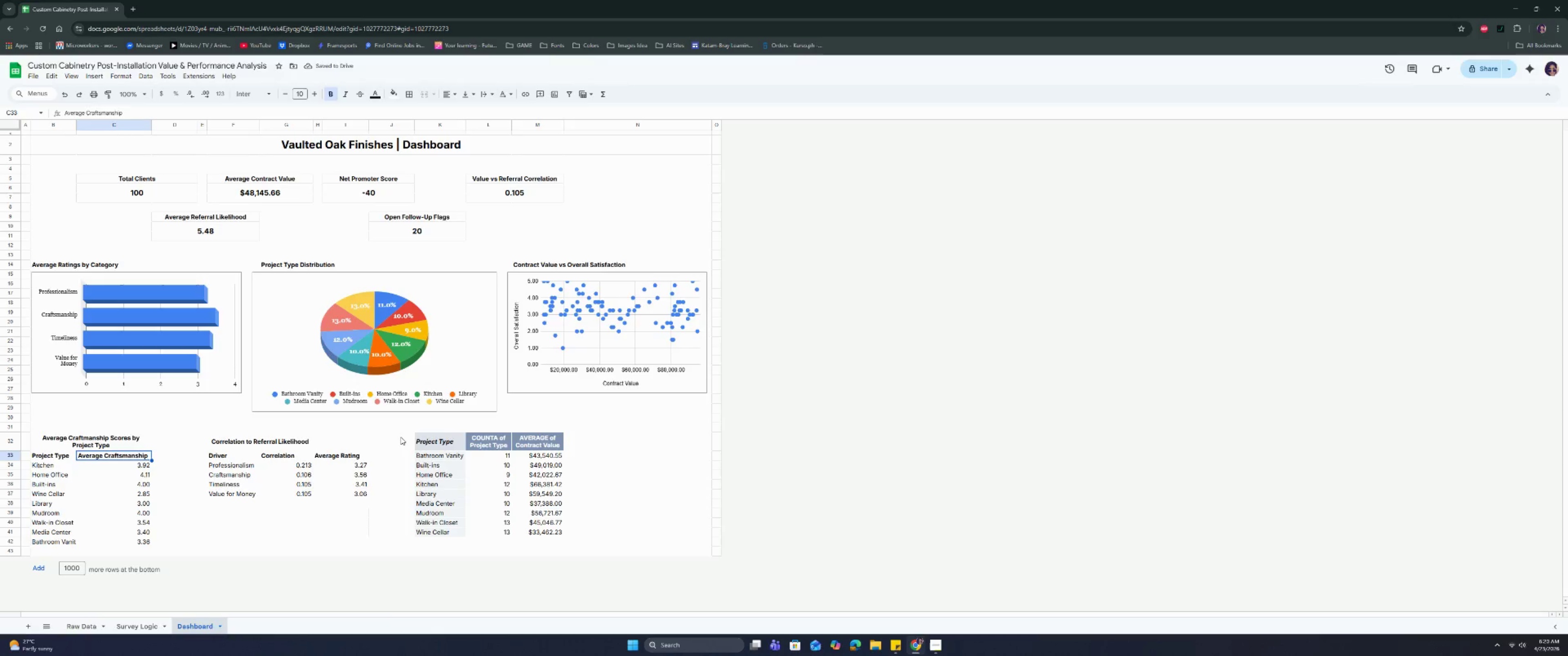 
left_click_drag(start_coordinate=[431, 440], to_coordinate=[530, 531])
 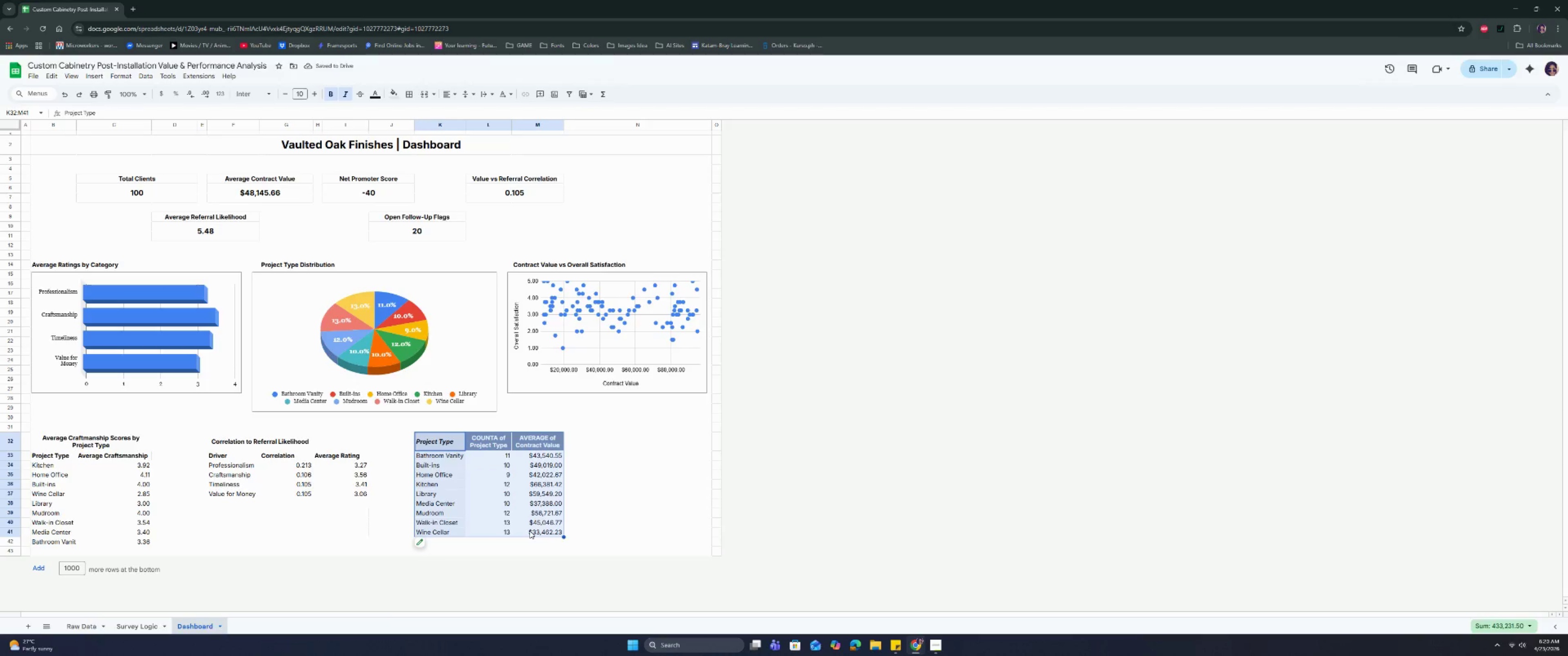 
key(Control+C)
 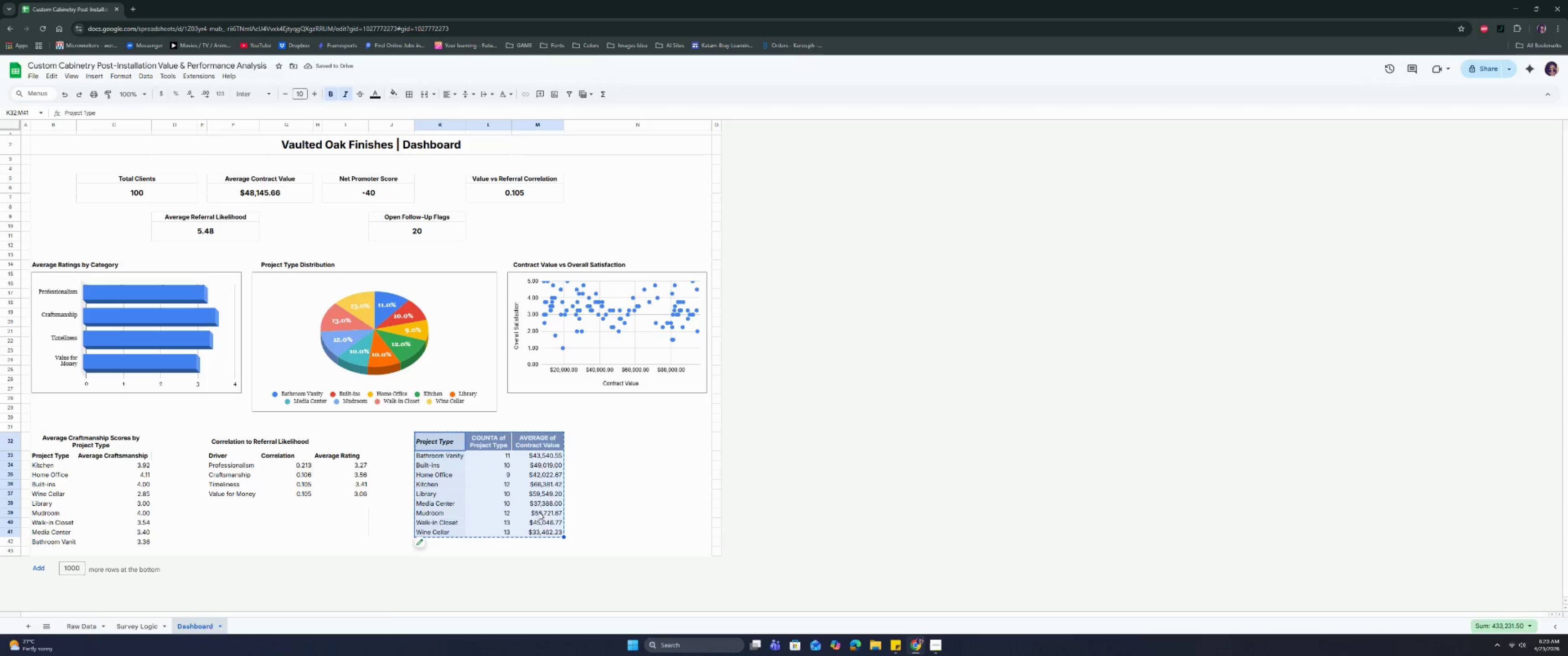 
key(Control+C)
 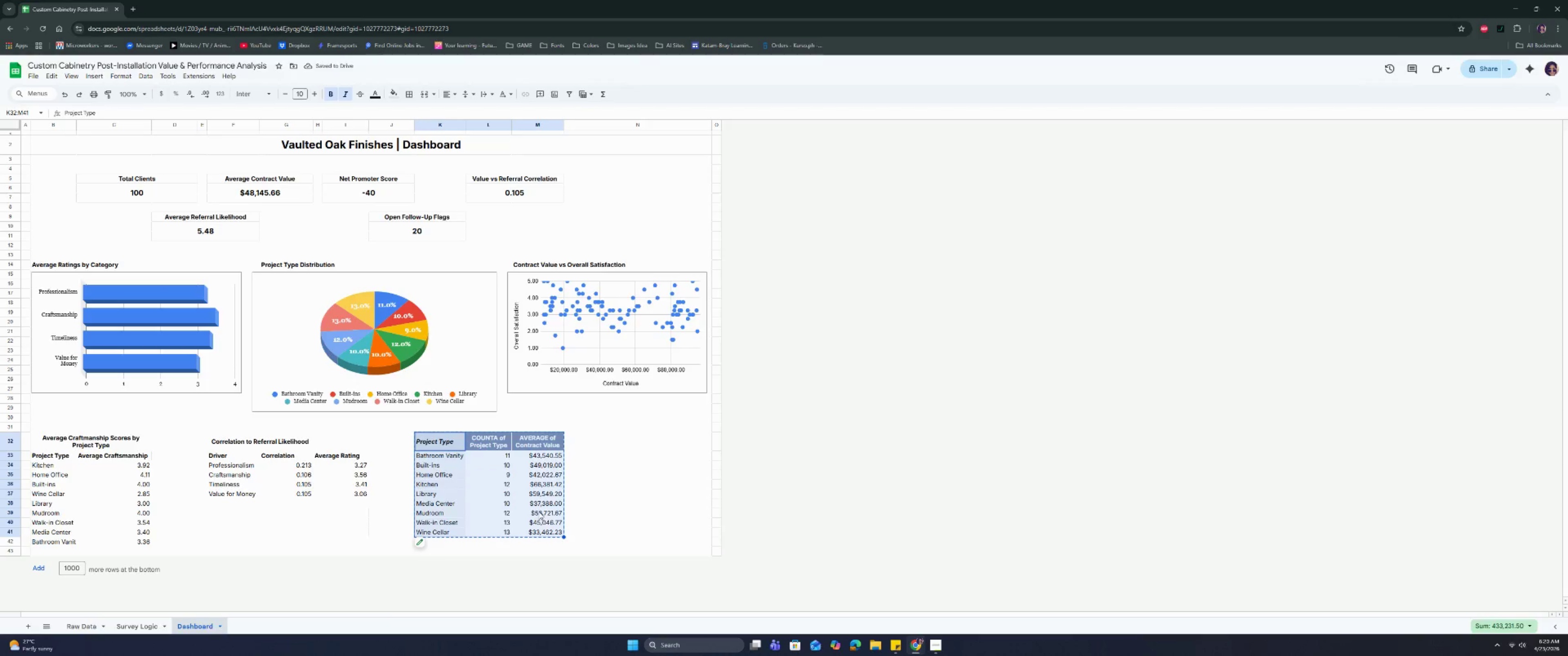 
key(Control+C)
 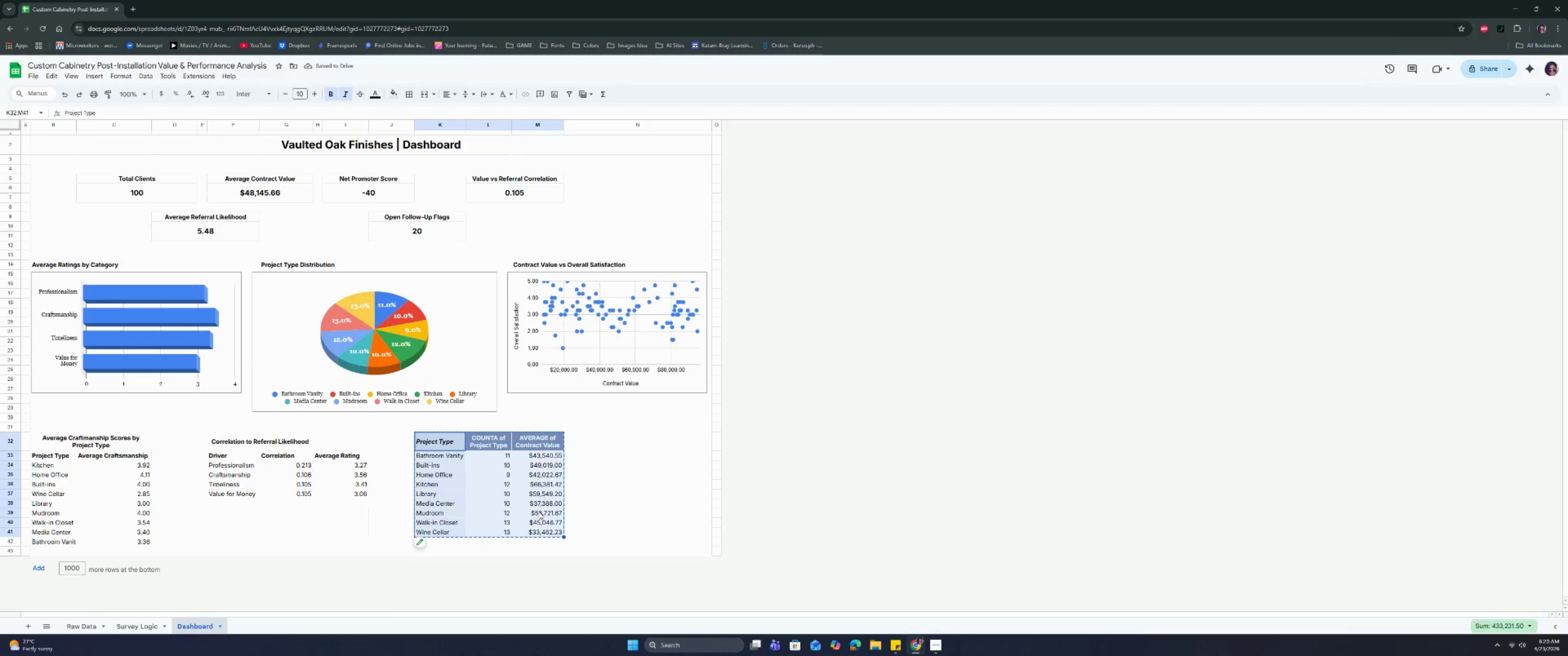 
key(Control+C)
 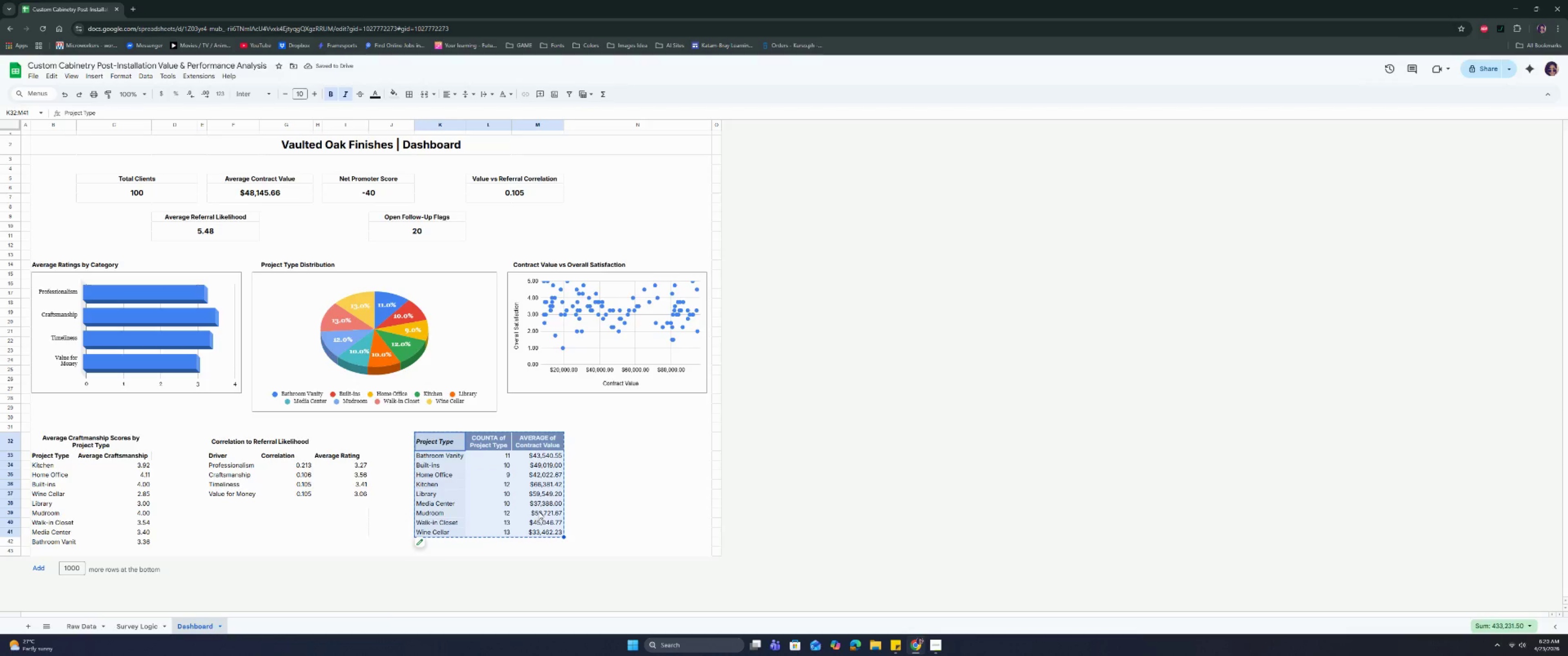 
key(Control+C)
 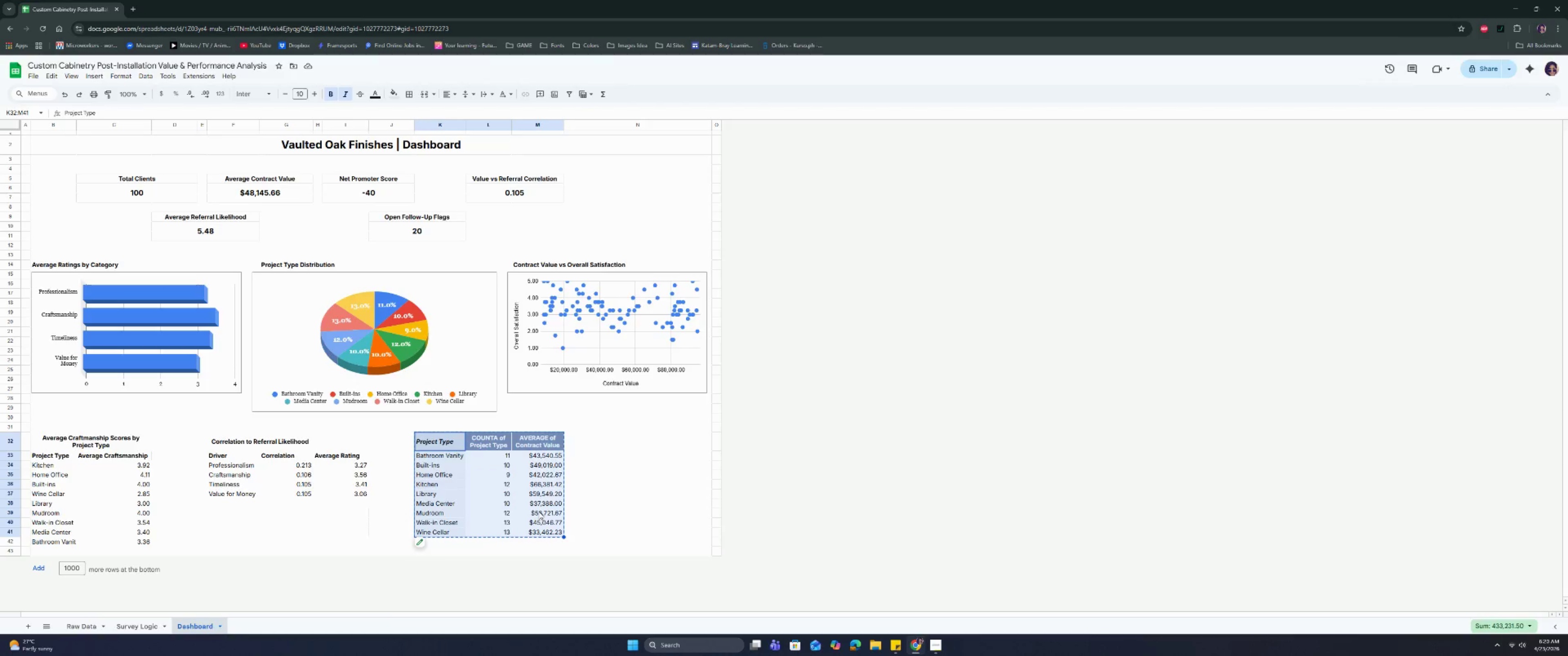 
key(Control+C)
 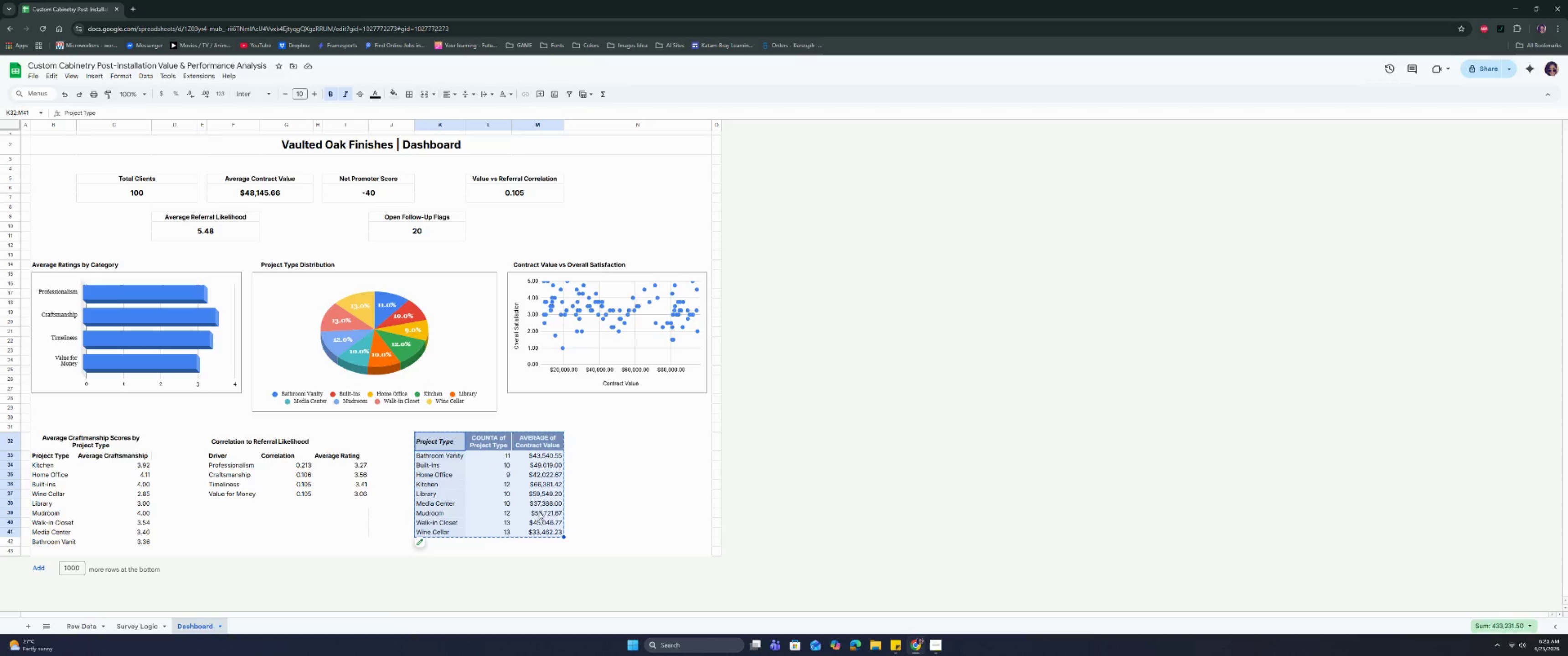 
key(Control+C)
 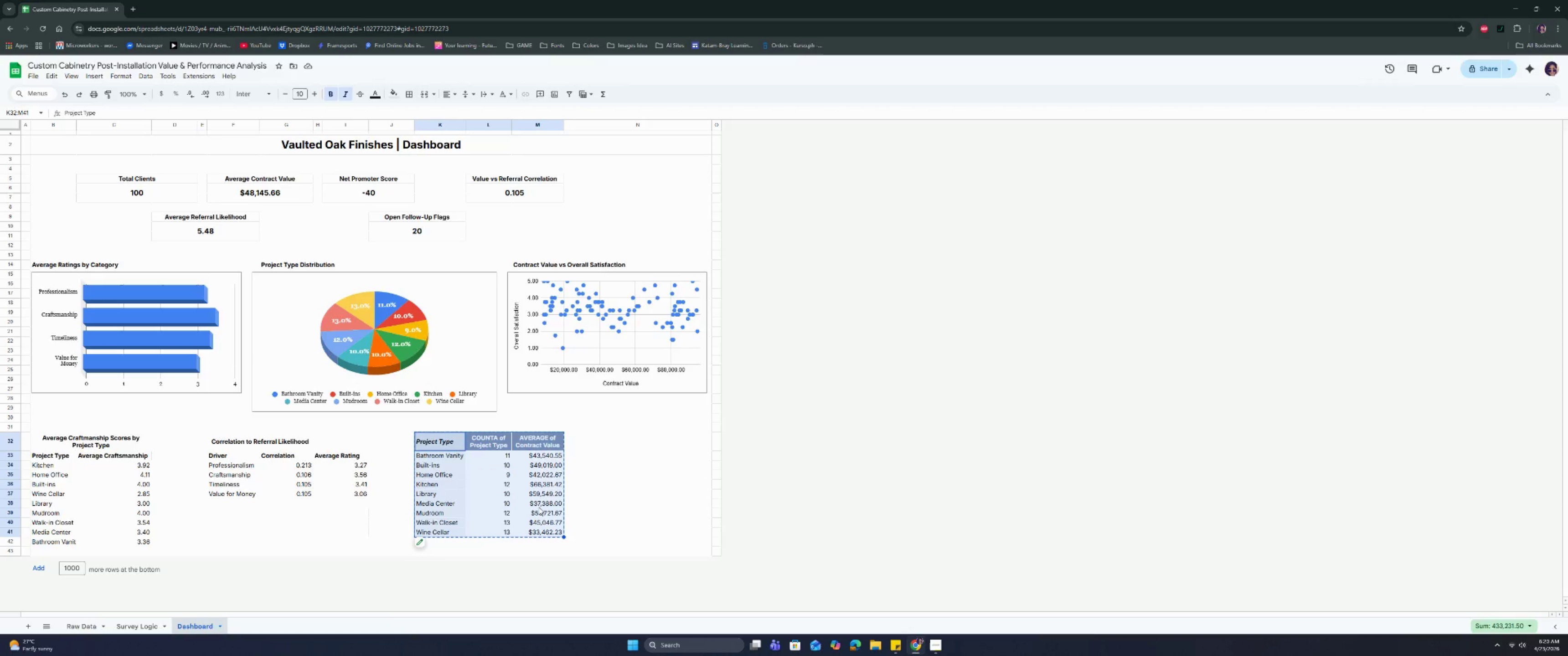 
key(Control+C)
 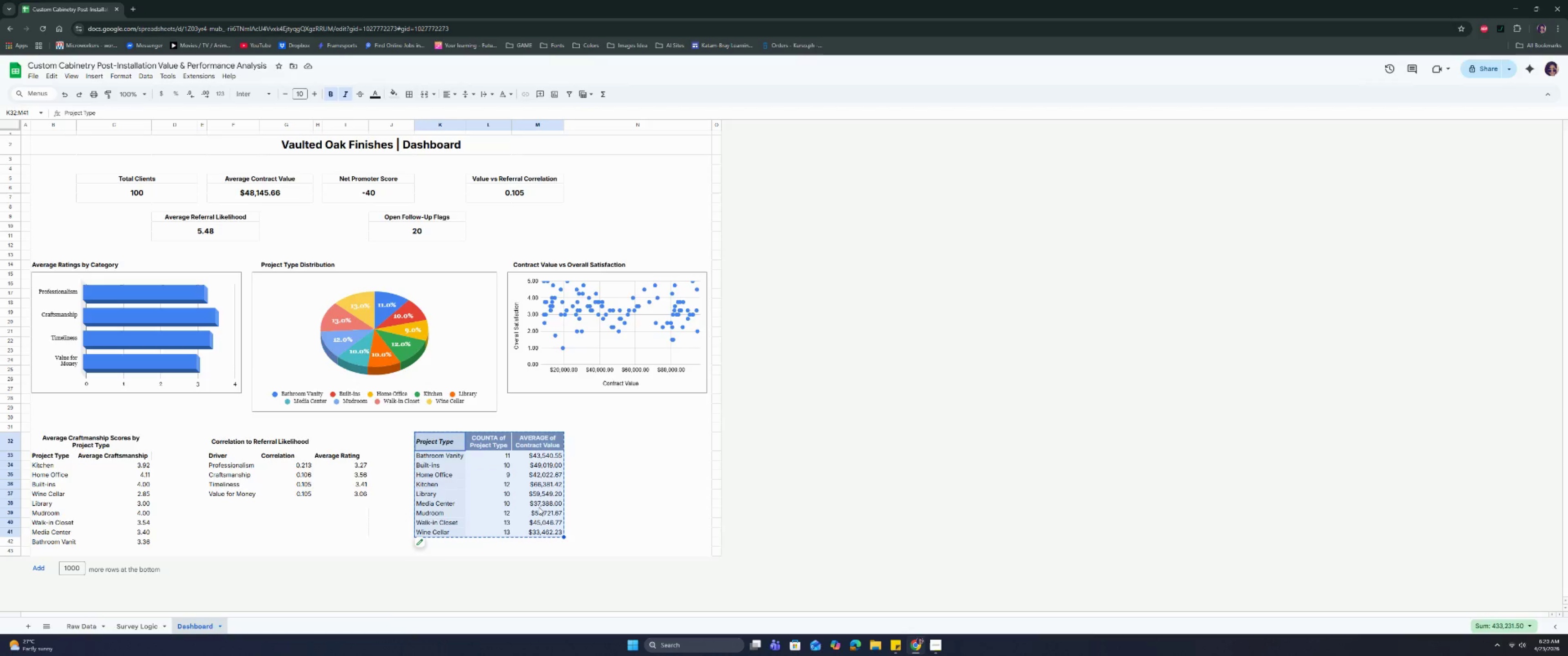 
key(Control+C)
 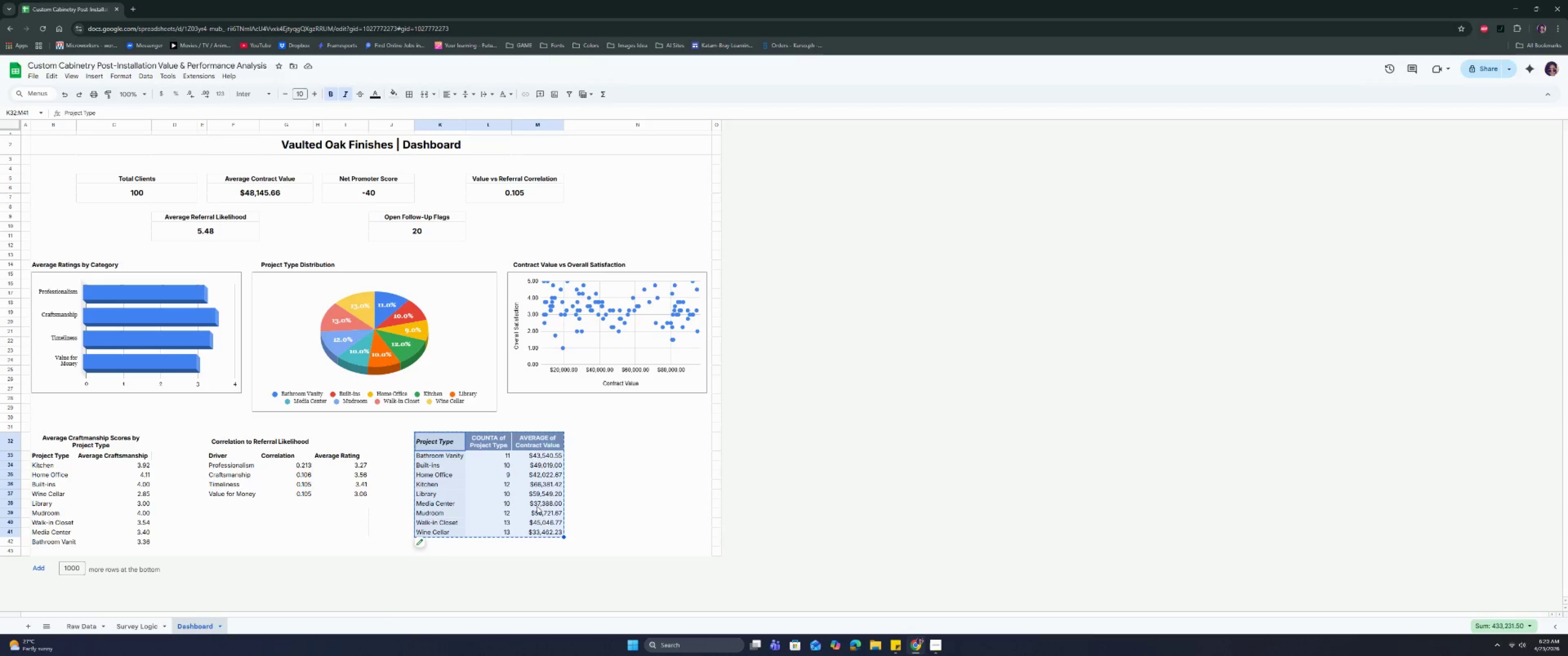 
key(Control+C)
 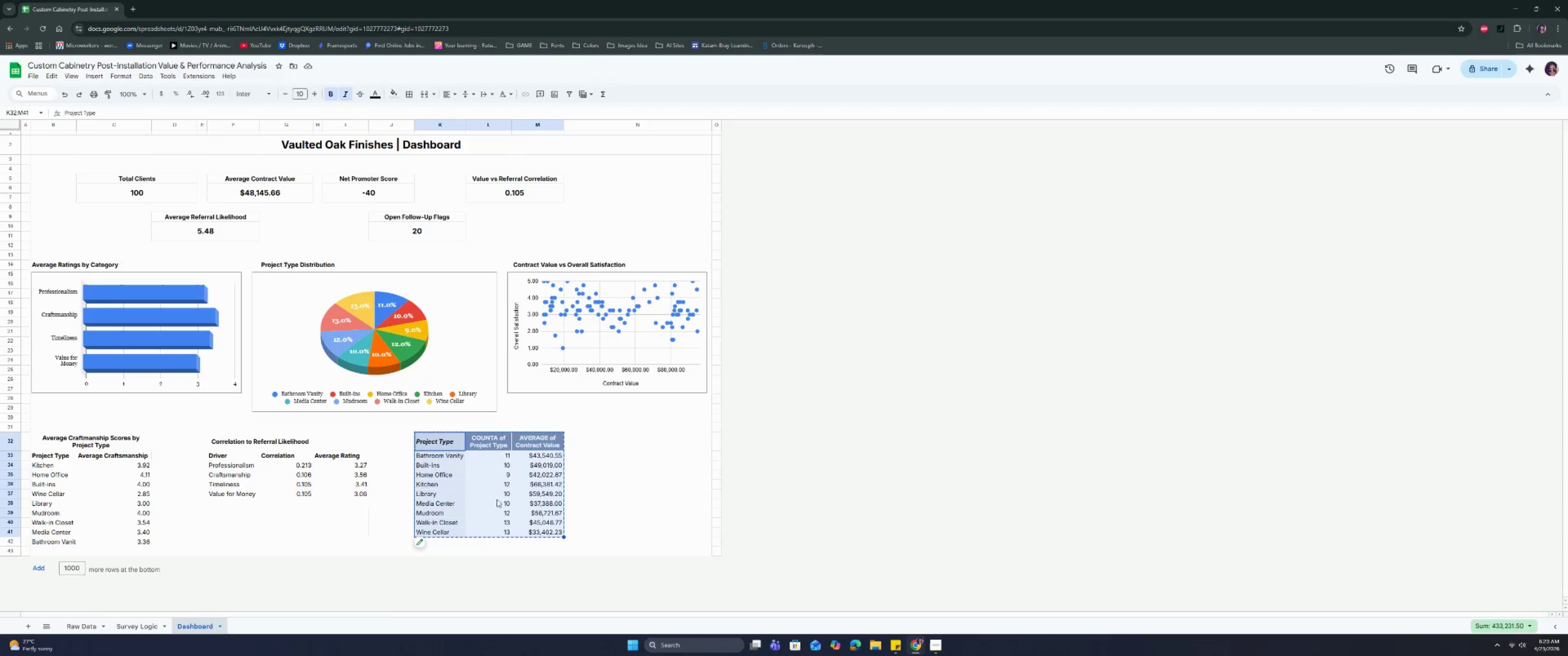 
key(Control+C)
 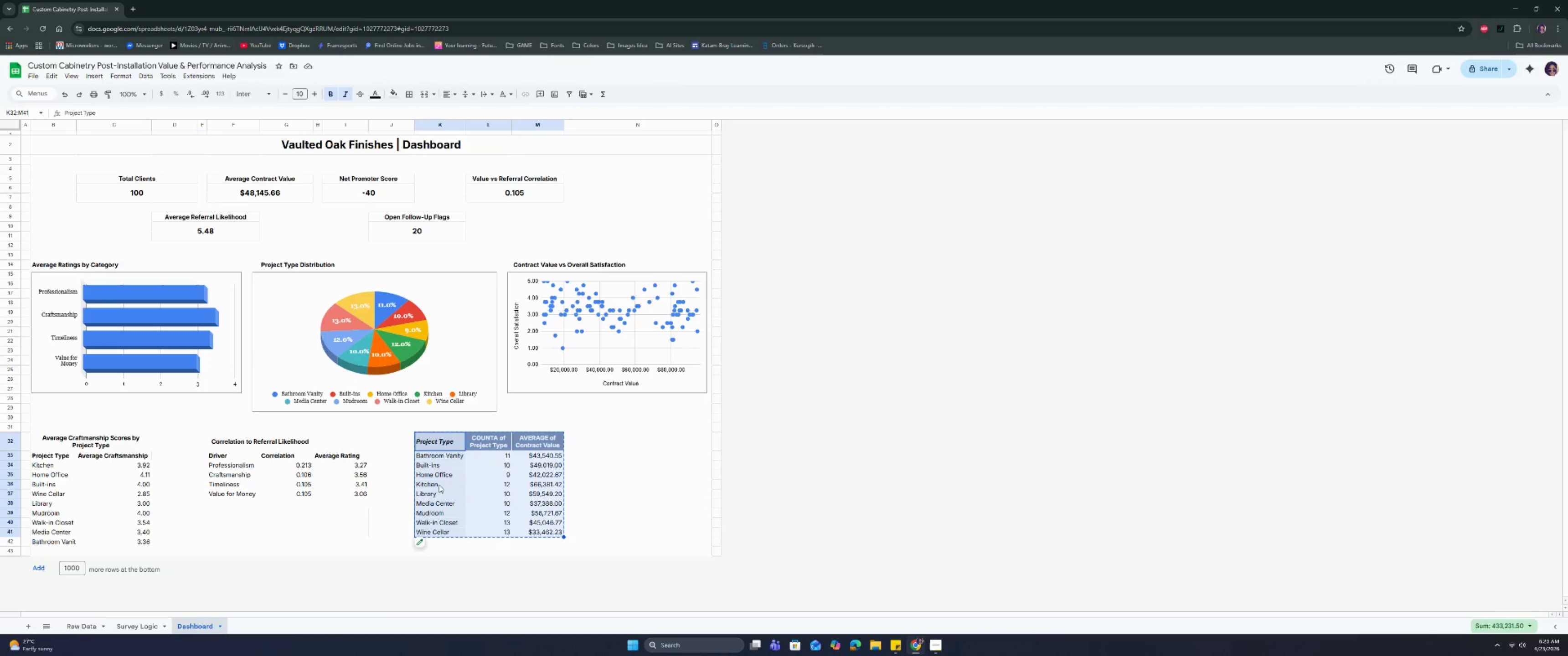 
key(Control+C)
 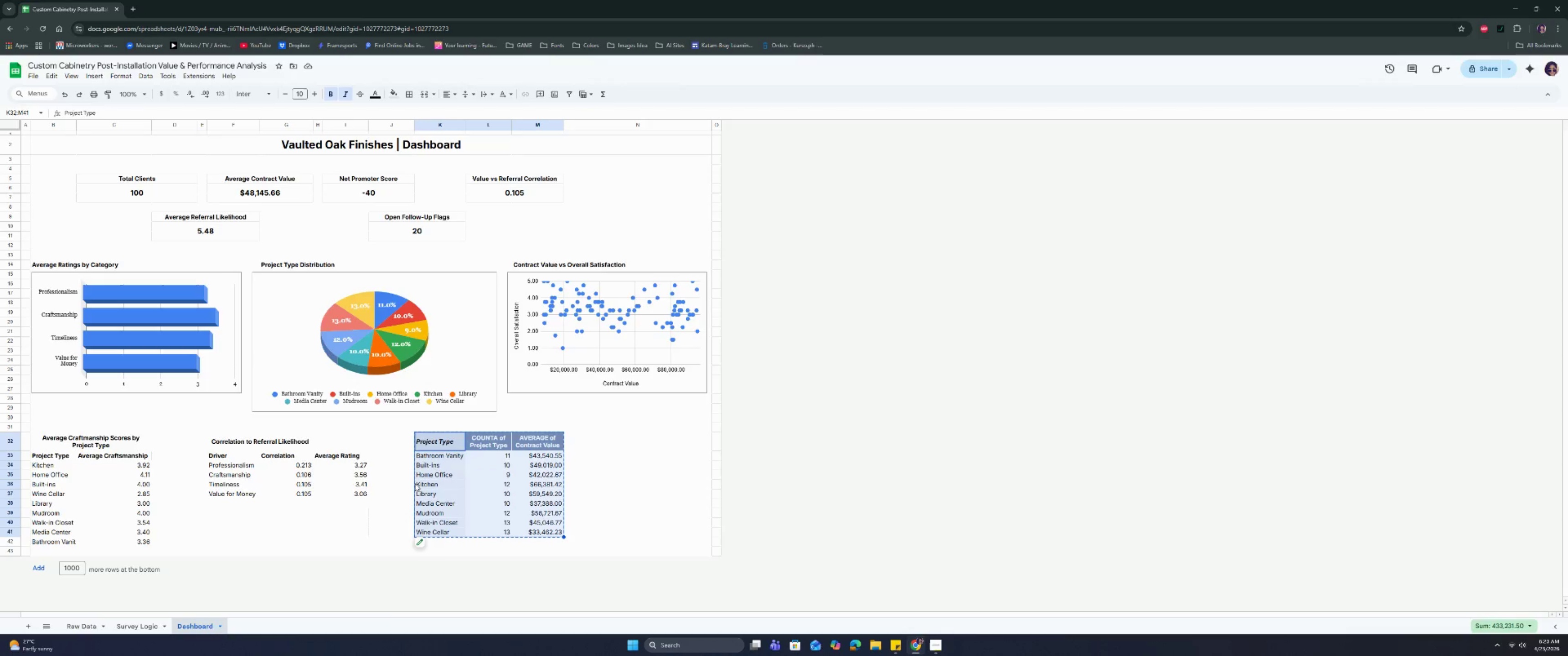 
key(Control+C)
 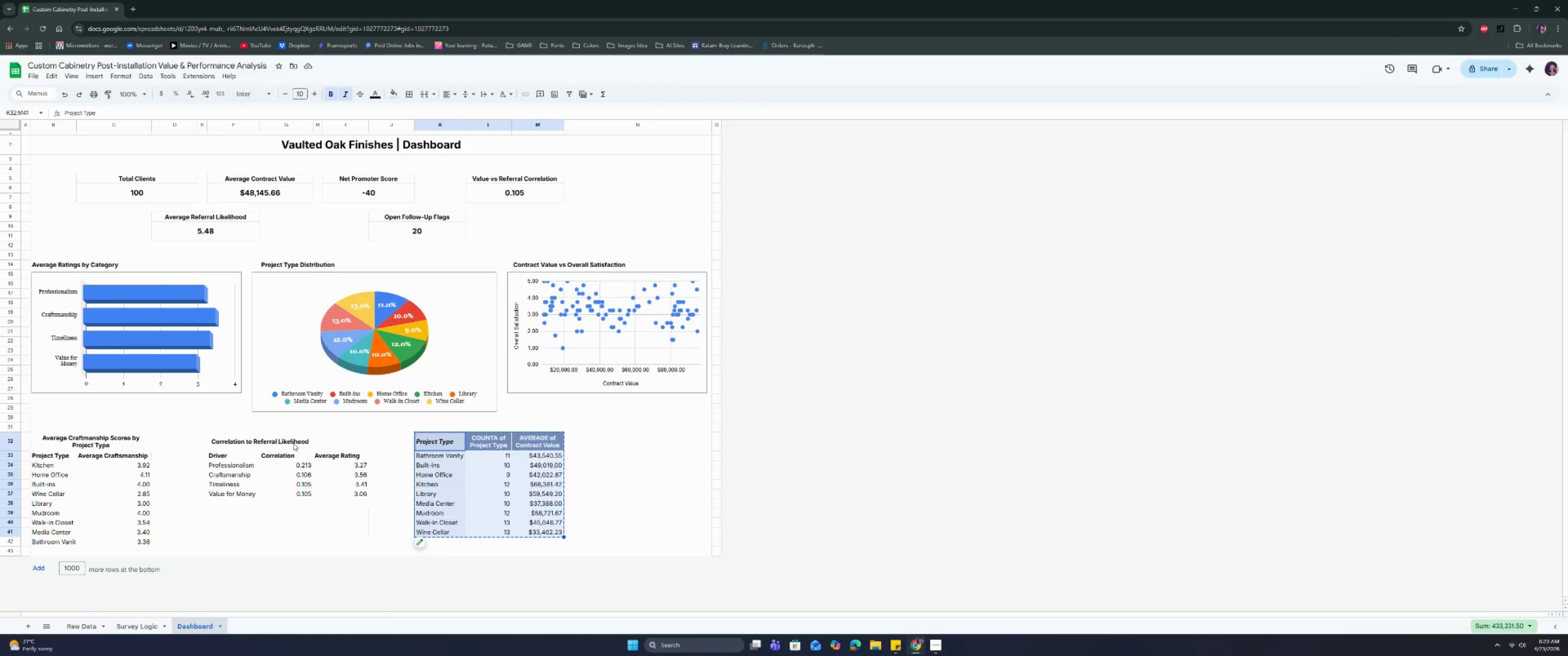 
left_click_drag(start_coordinate=[291, 443], to_coordinate=[344, 491])
 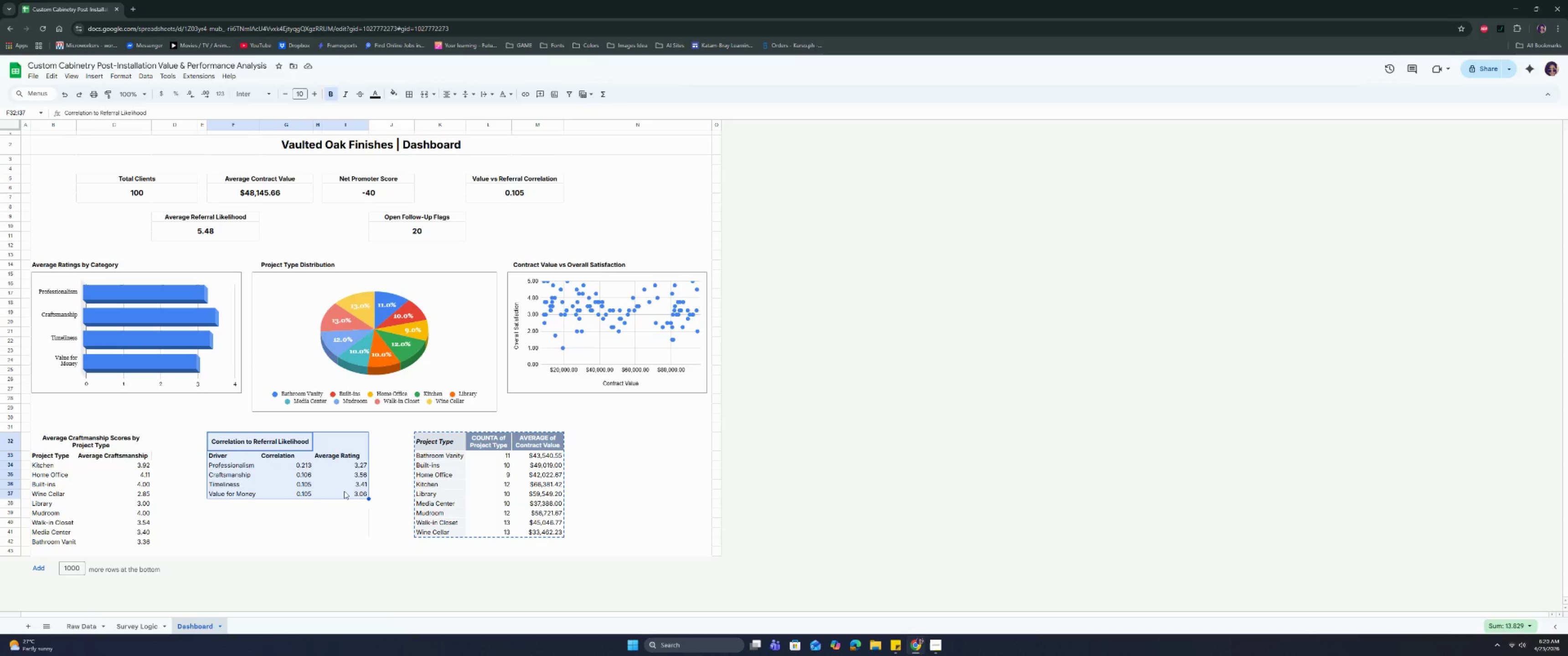 
wait(6.16)
 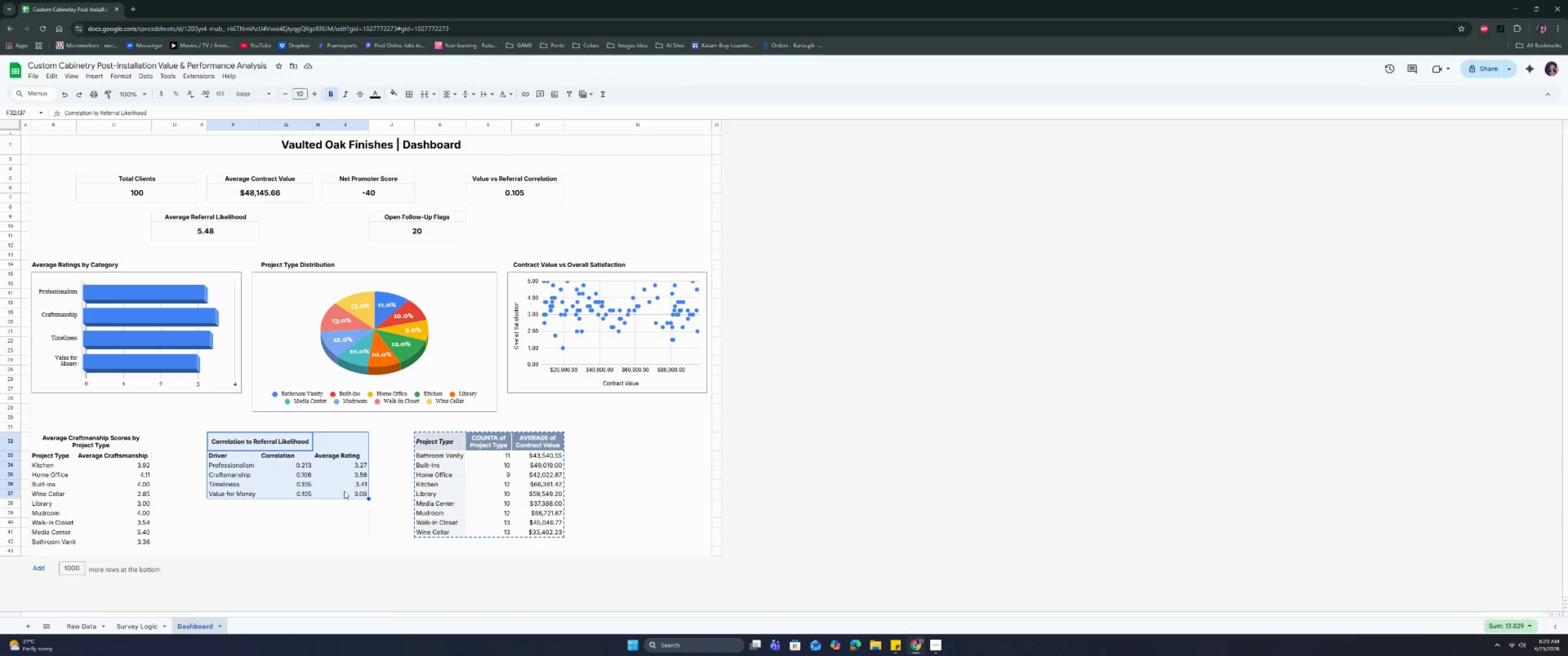 
double_click([235, 277])
 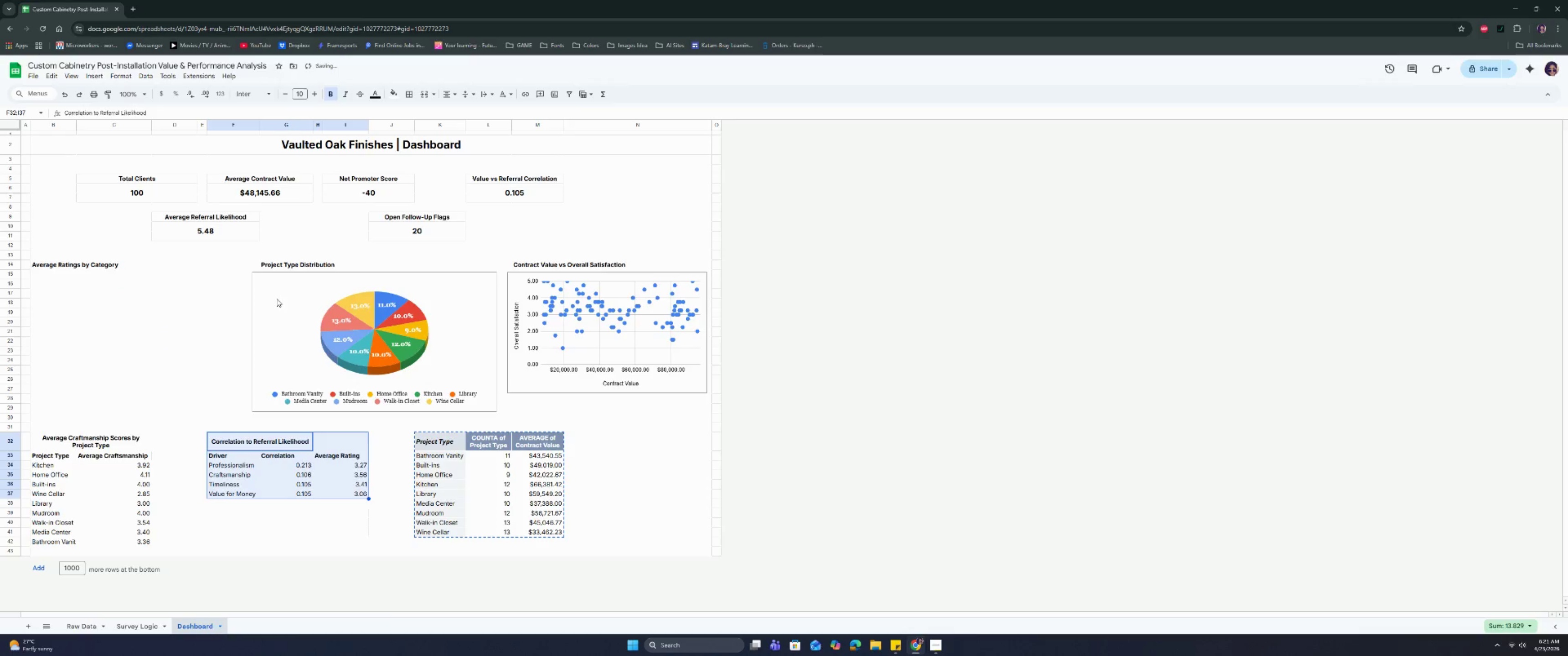 
left_click([454, 292])
 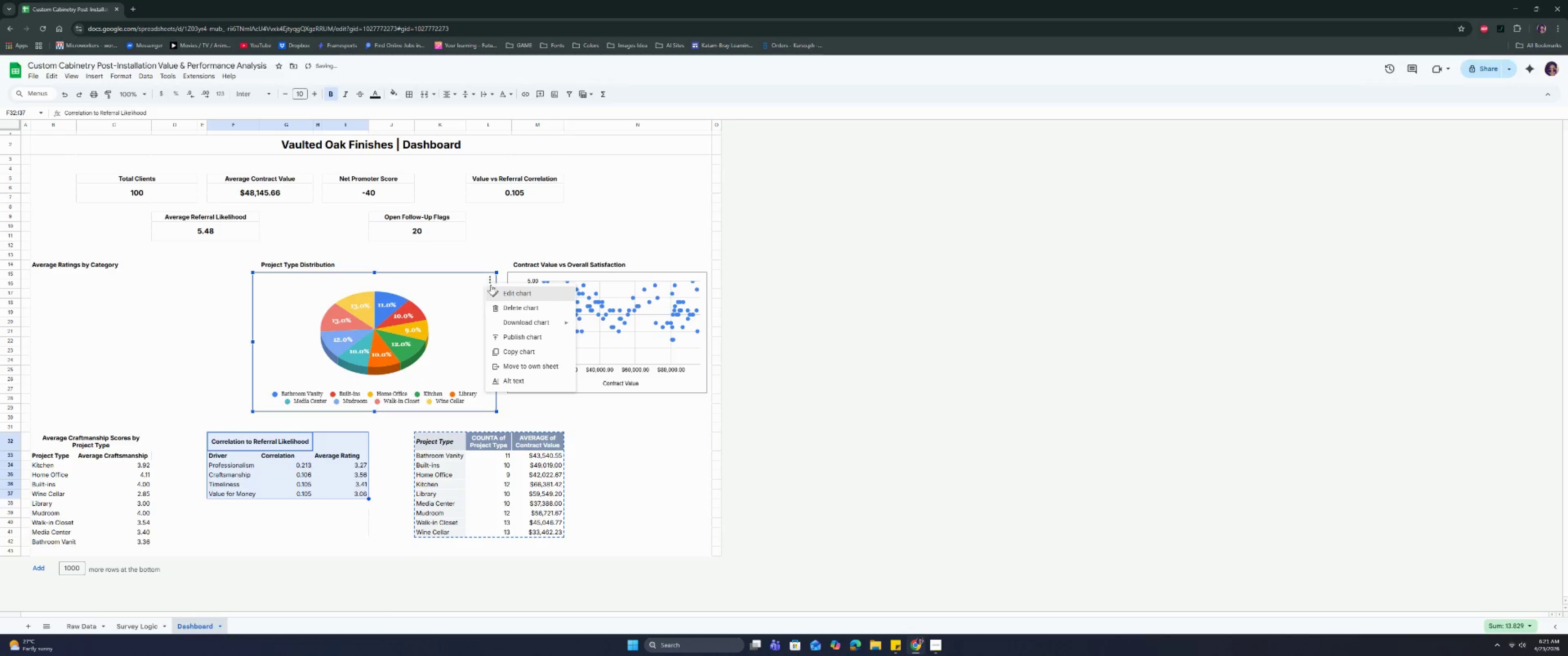 
double_click([500, 307])
 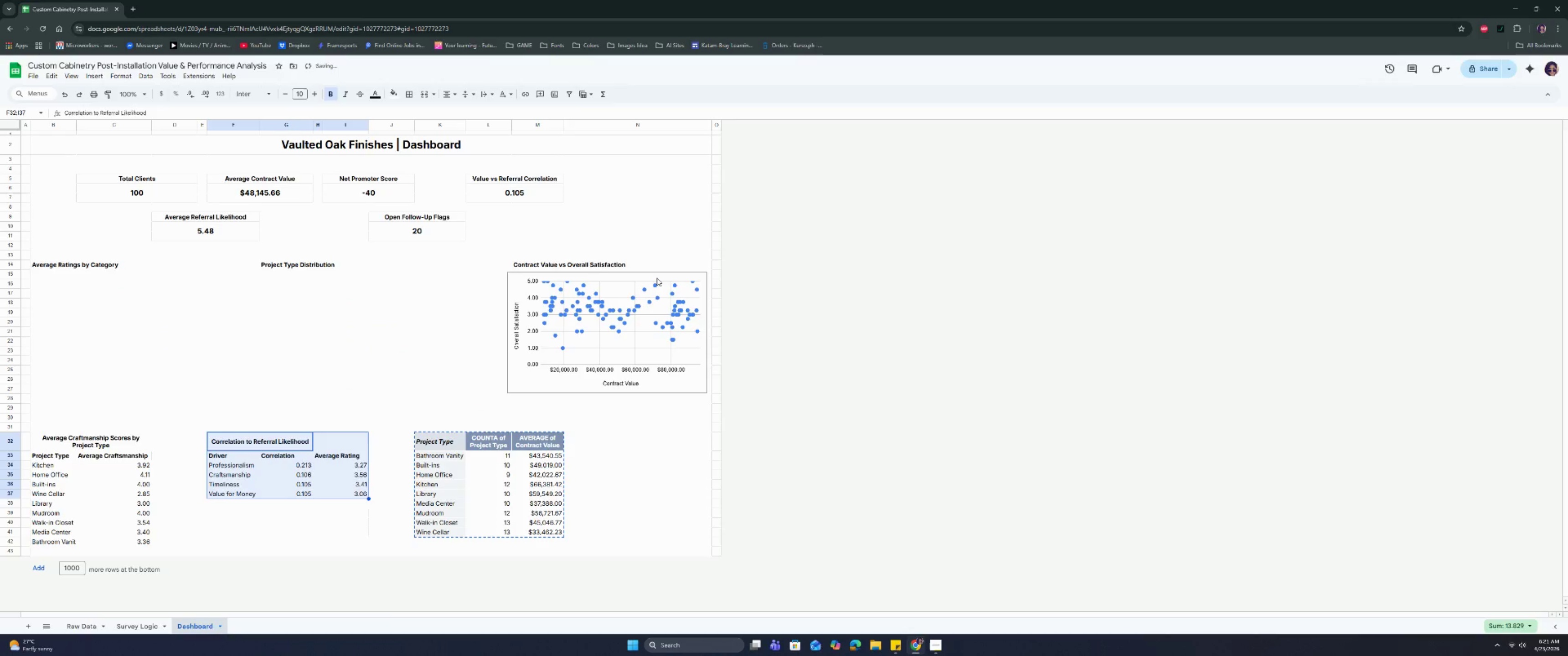 
left_click([657, 278])
 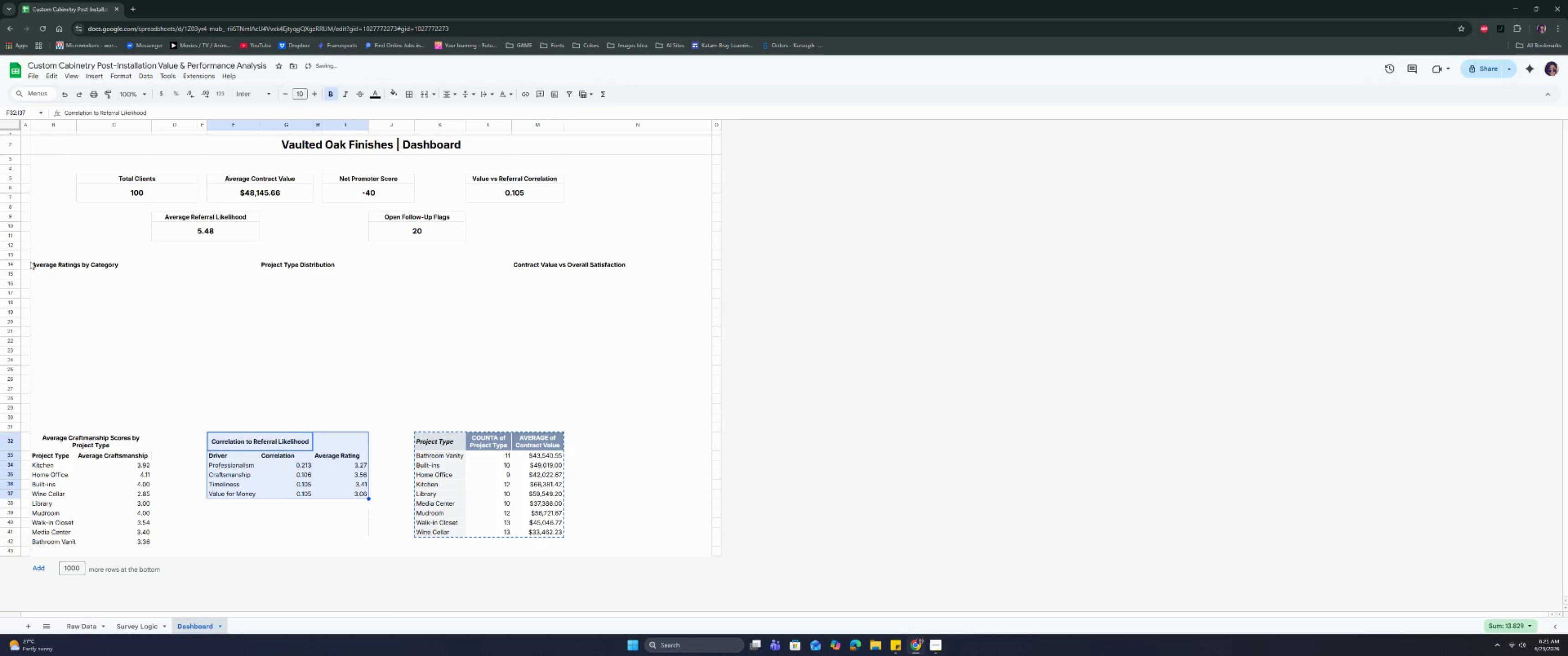 
left_click_drag(start_coordinate=[11, 263], to_coordinate=[0, 412])
 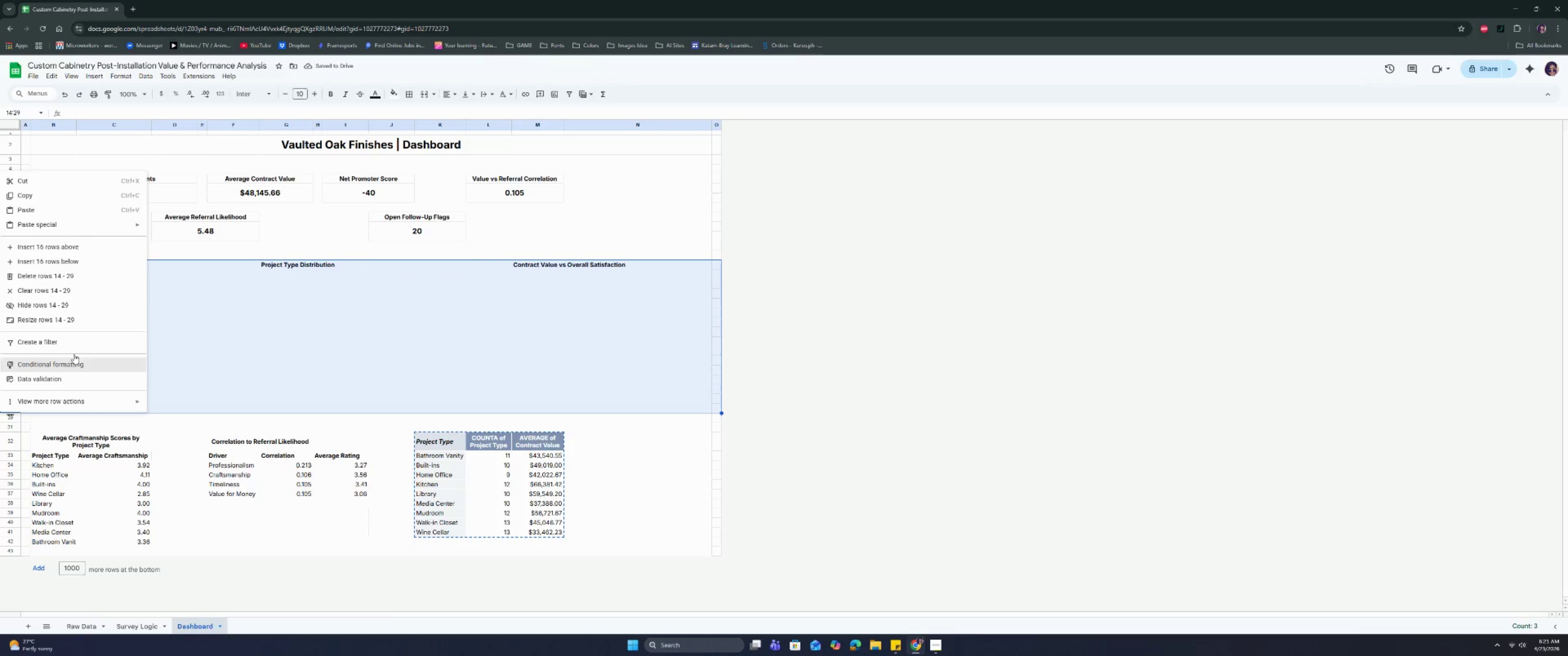 
left_click([0, 412])
 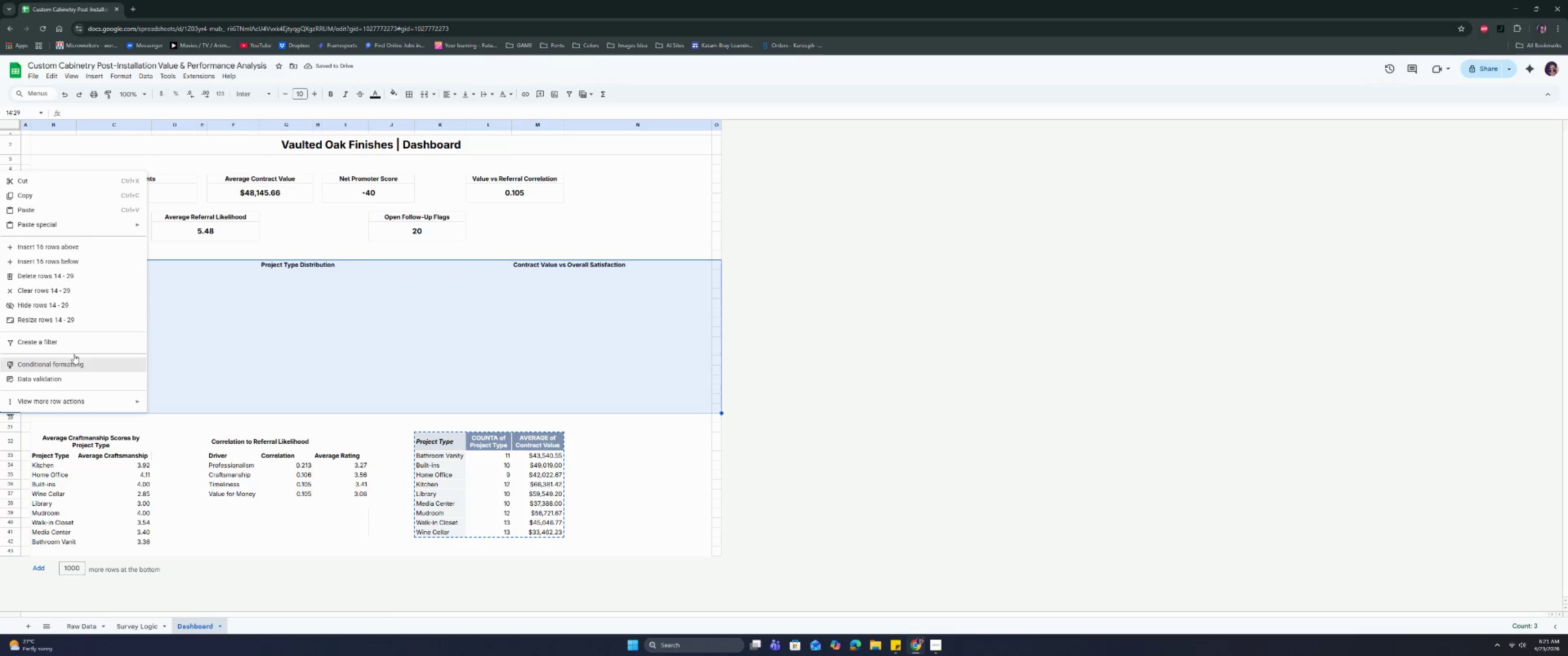 
right_click([0, 412])
 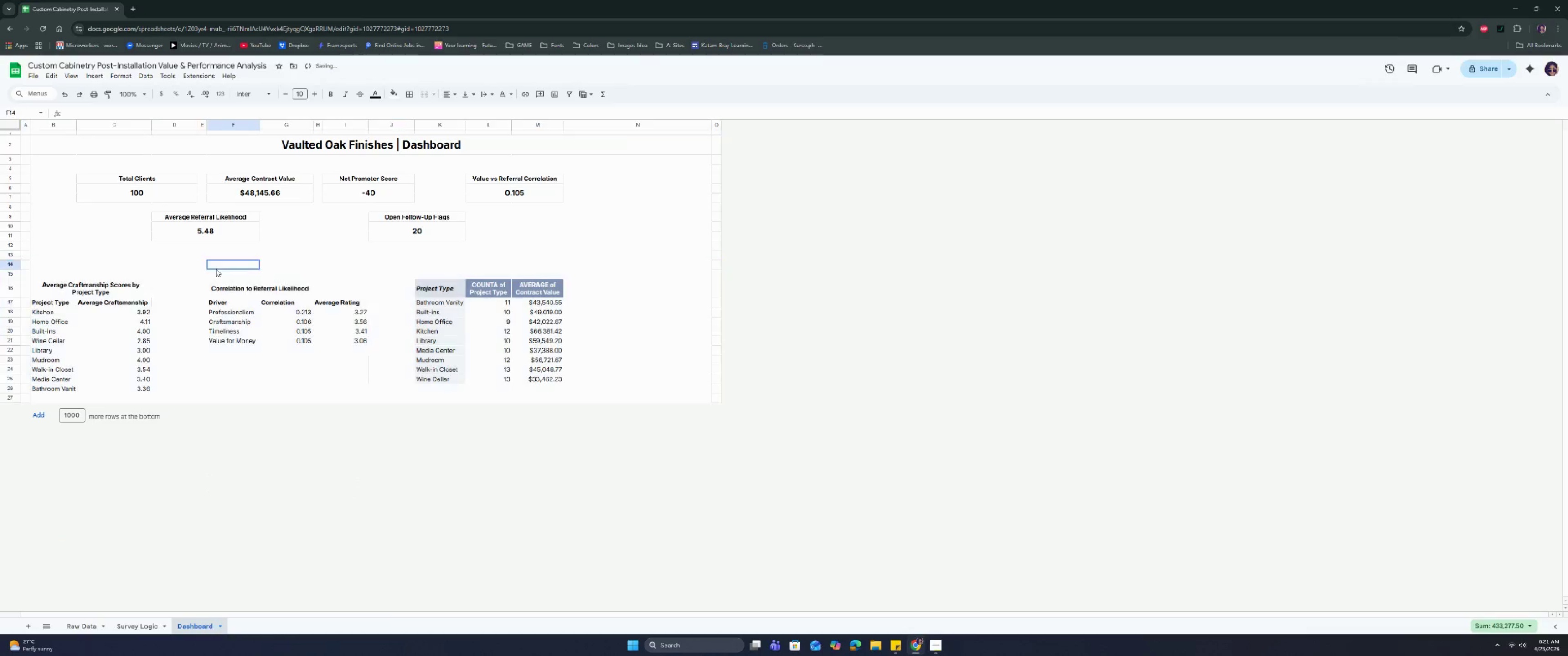 
left_click([11, 253])
 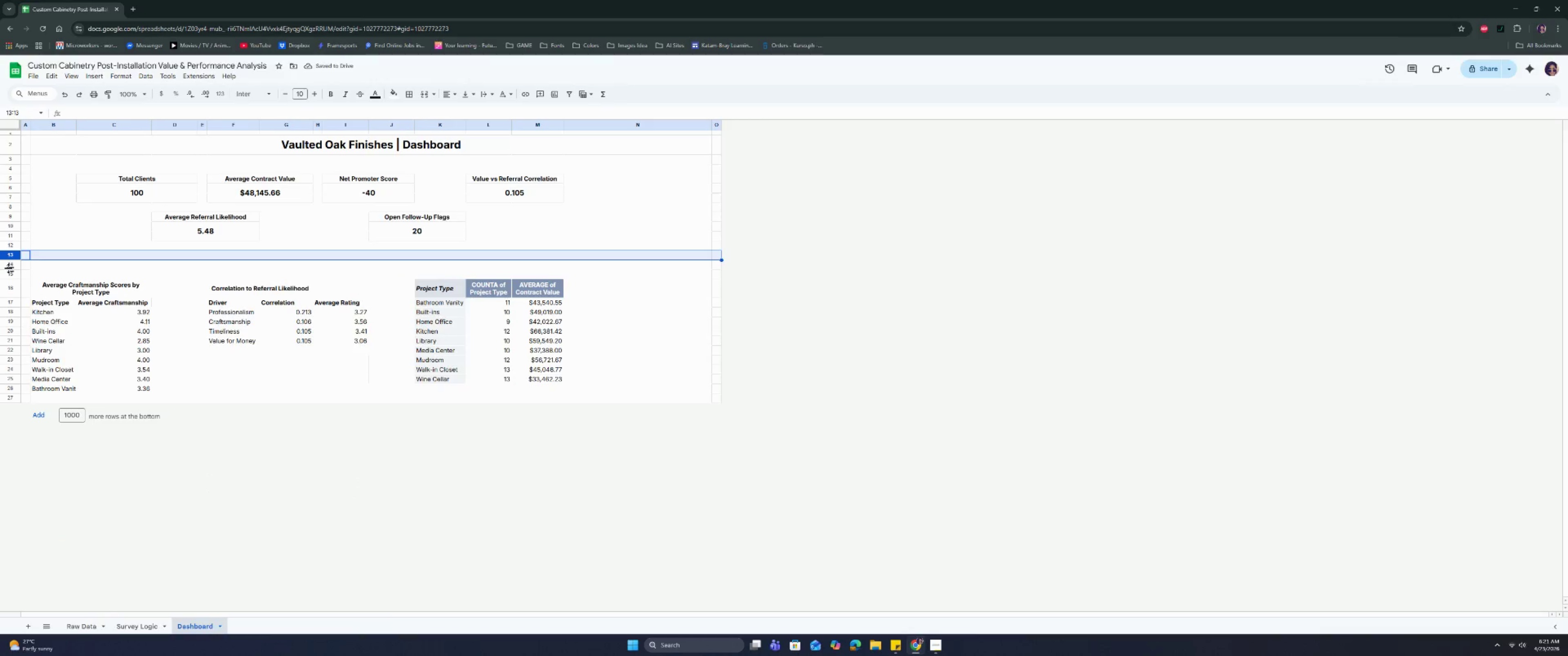 
left_click_drag(start_coordinate=[10, 262], to_coordinate=[13, 256])
 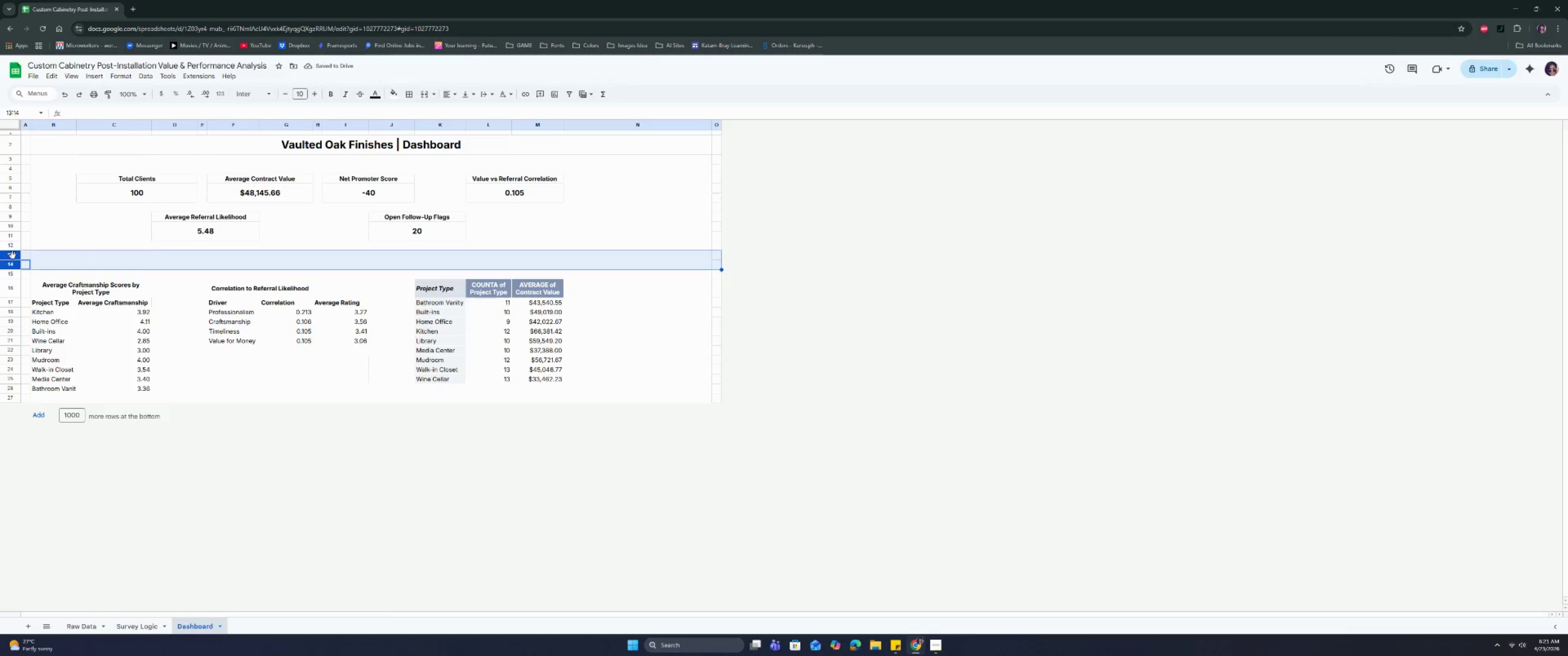 
right_click([13, 256])
 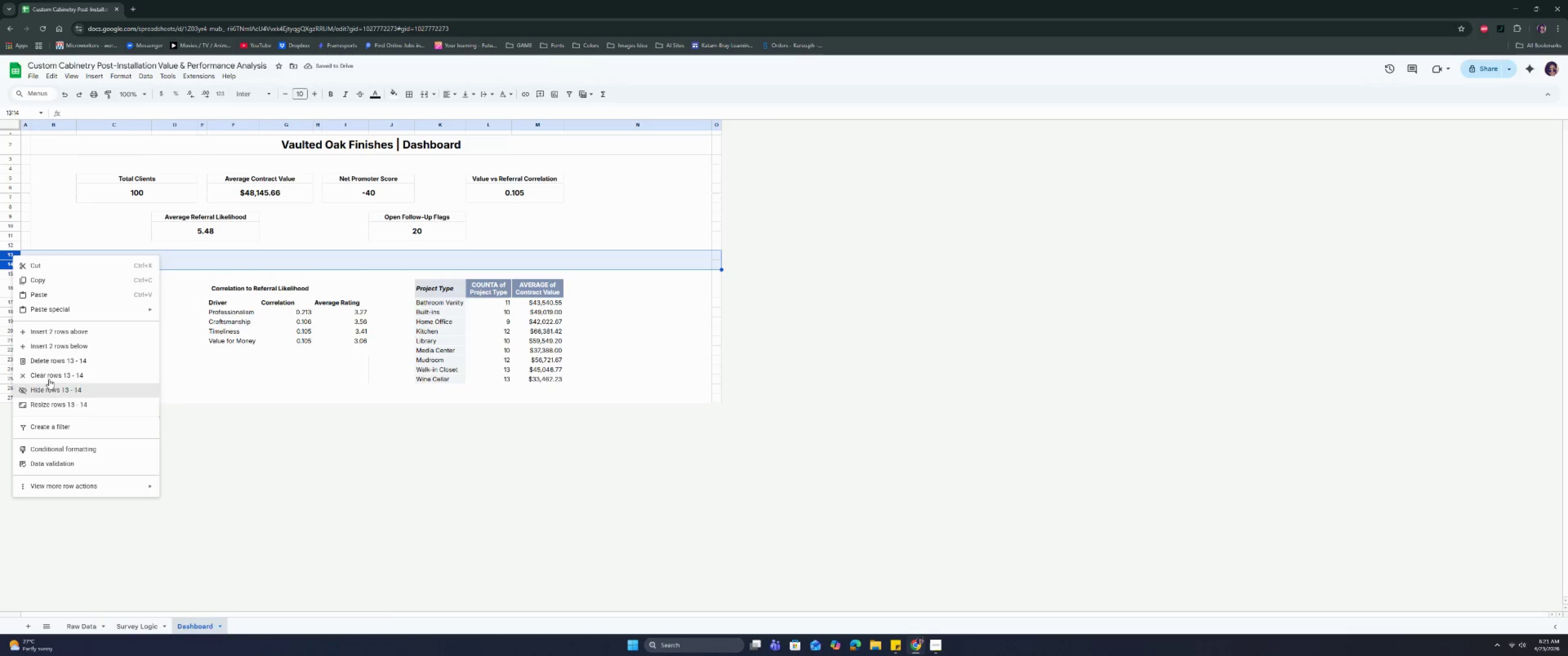 
left_click([46, 361])
 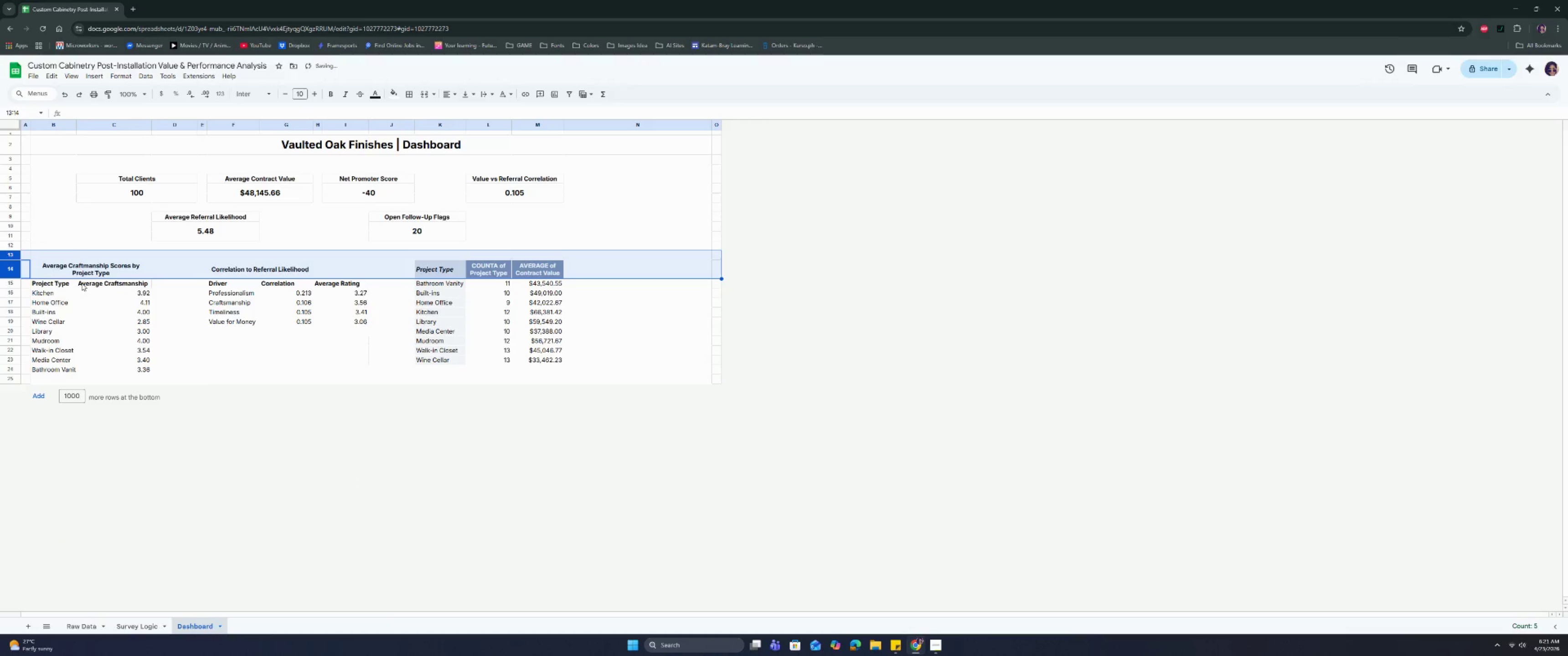 
left_click([78, 254])
 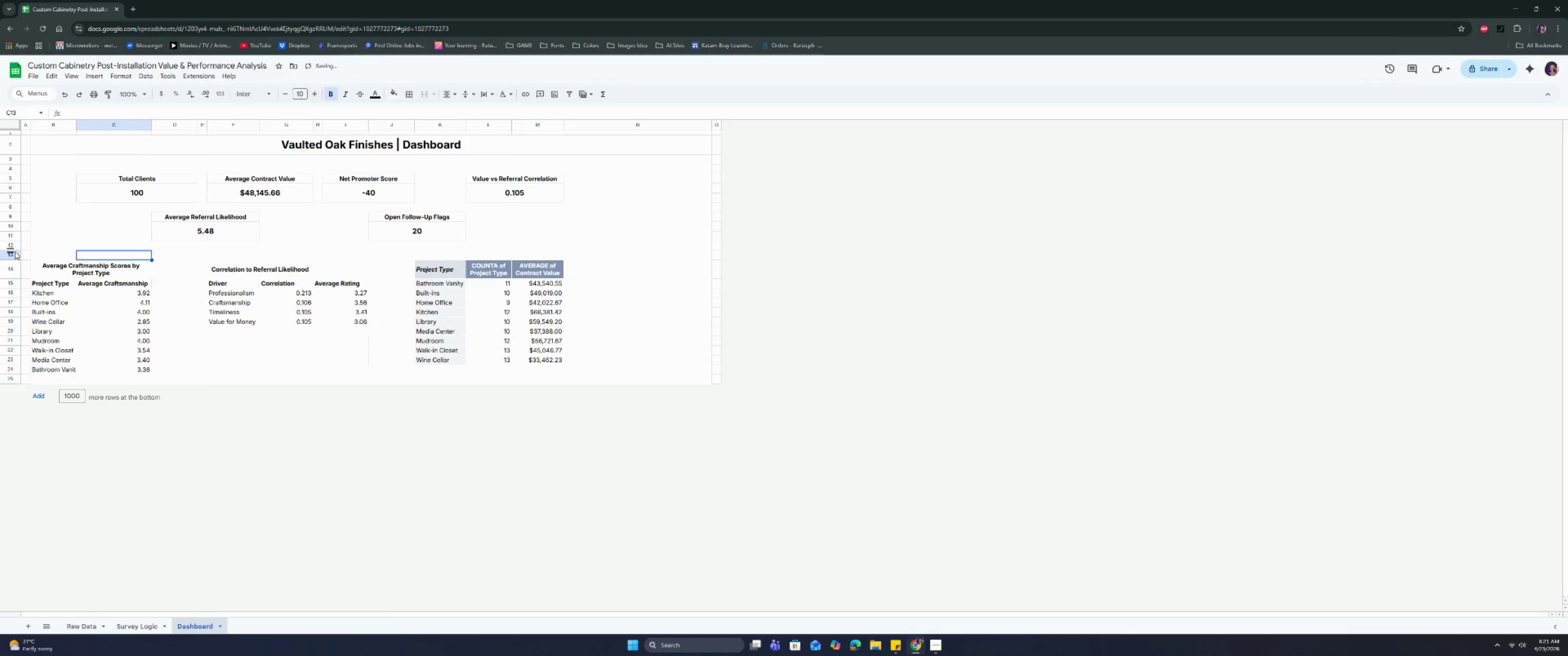 
right_click([14, 253])
 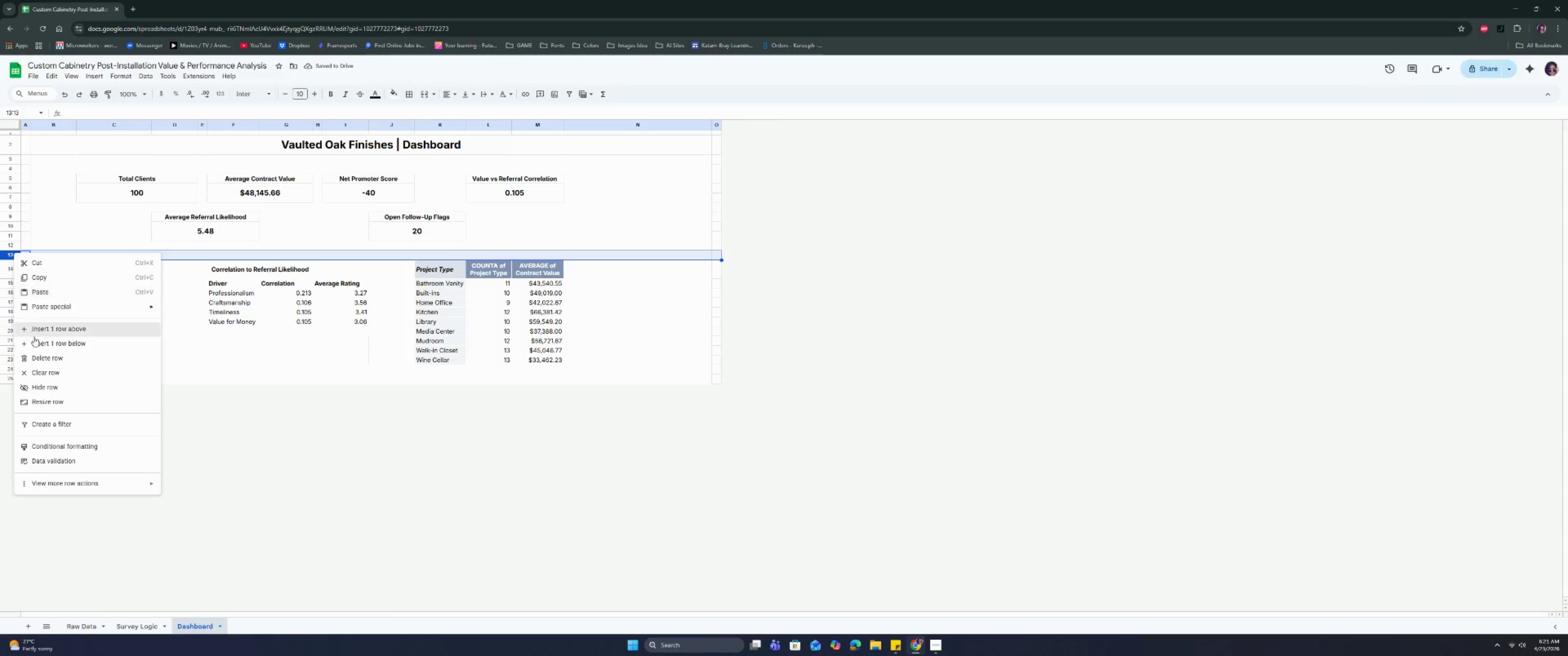 
left_click([34, 340])
 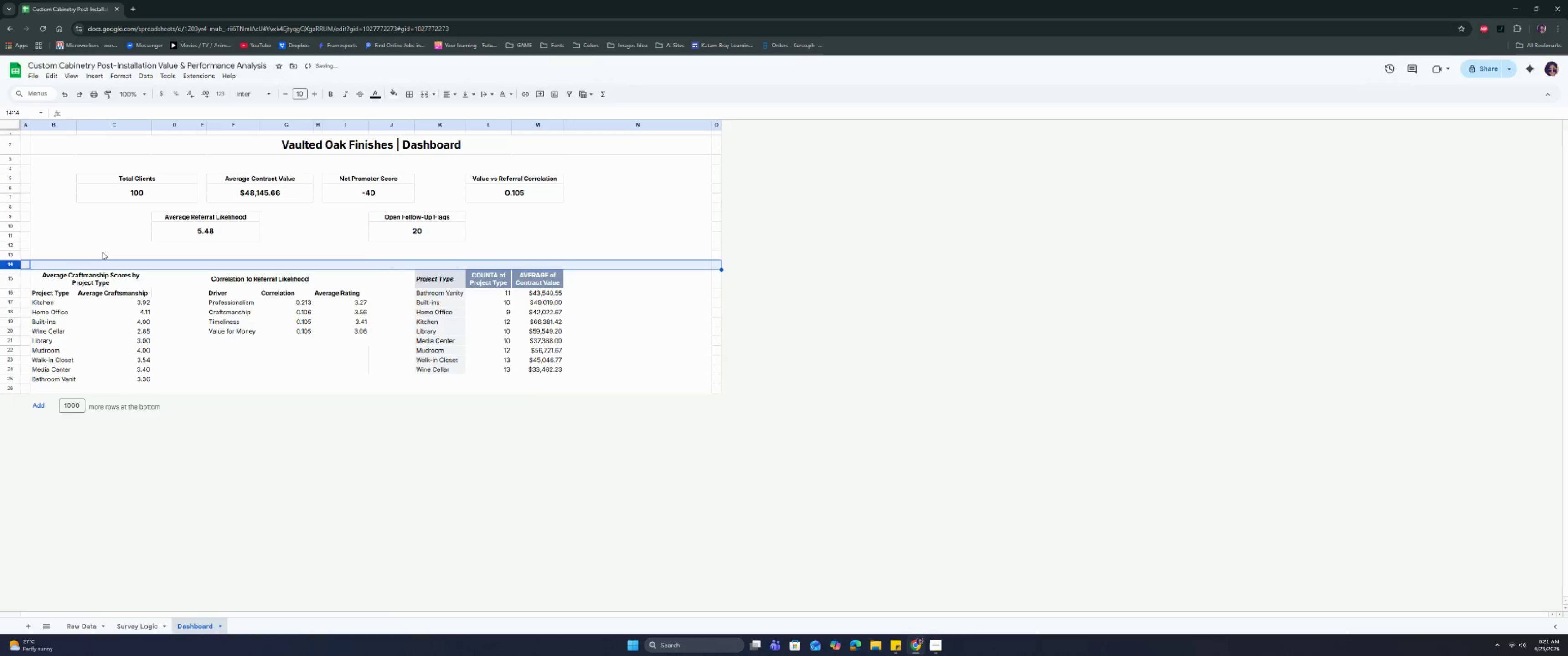 
left_click([103, 252])
 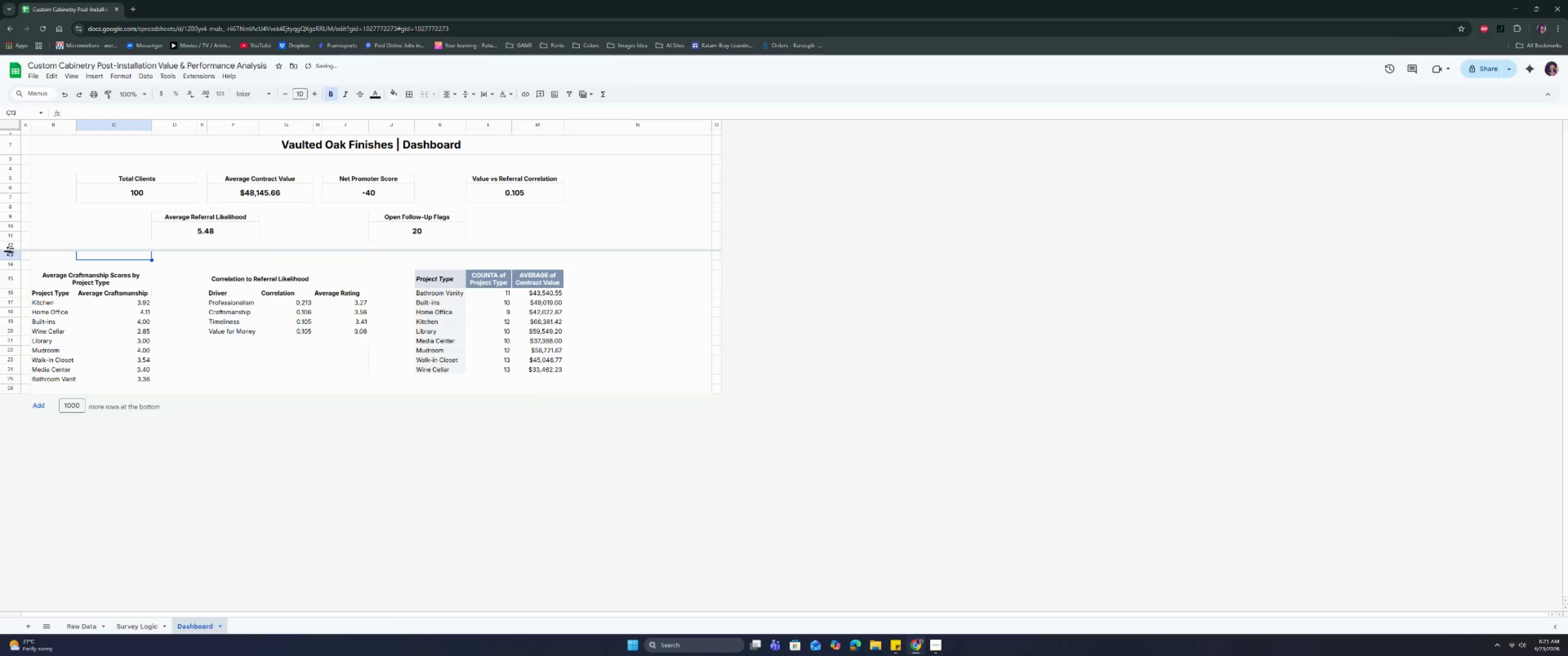 
double_click([14, 256])
 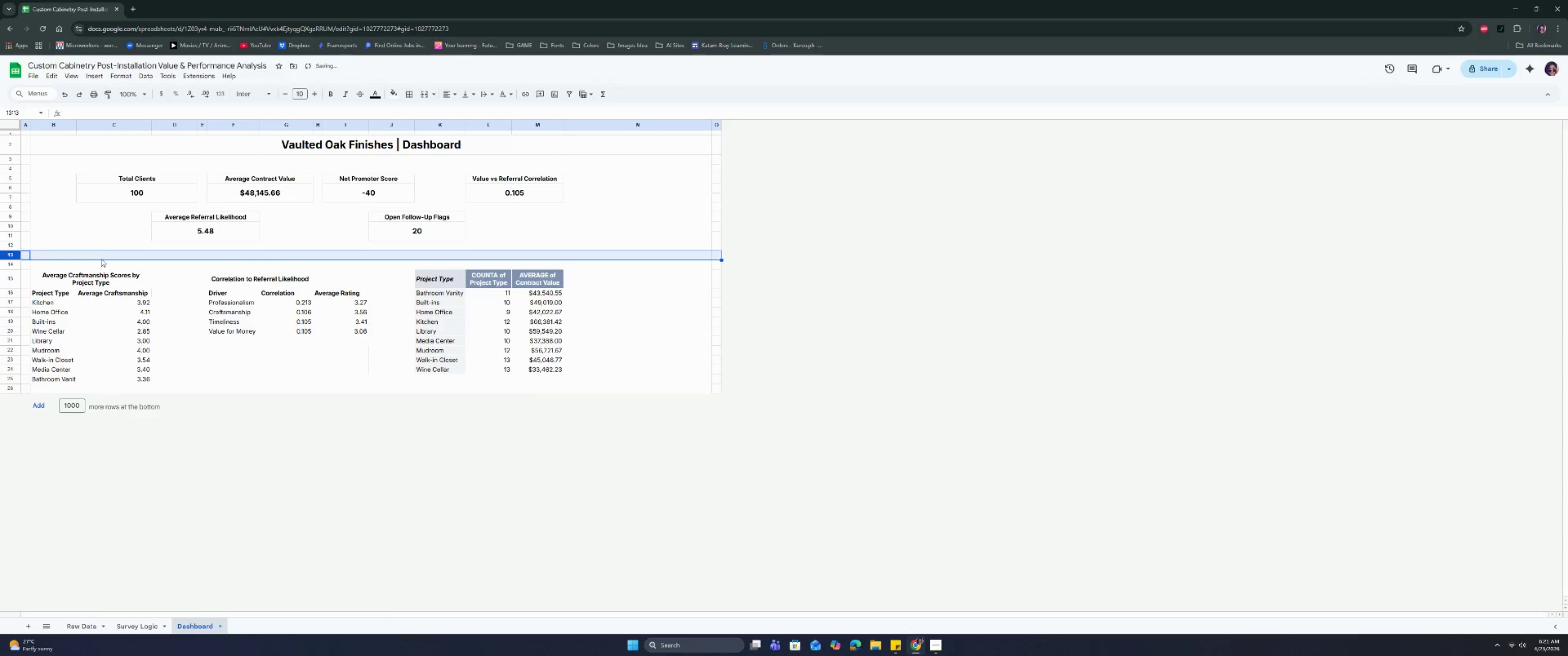 
left_click([268, 357])
 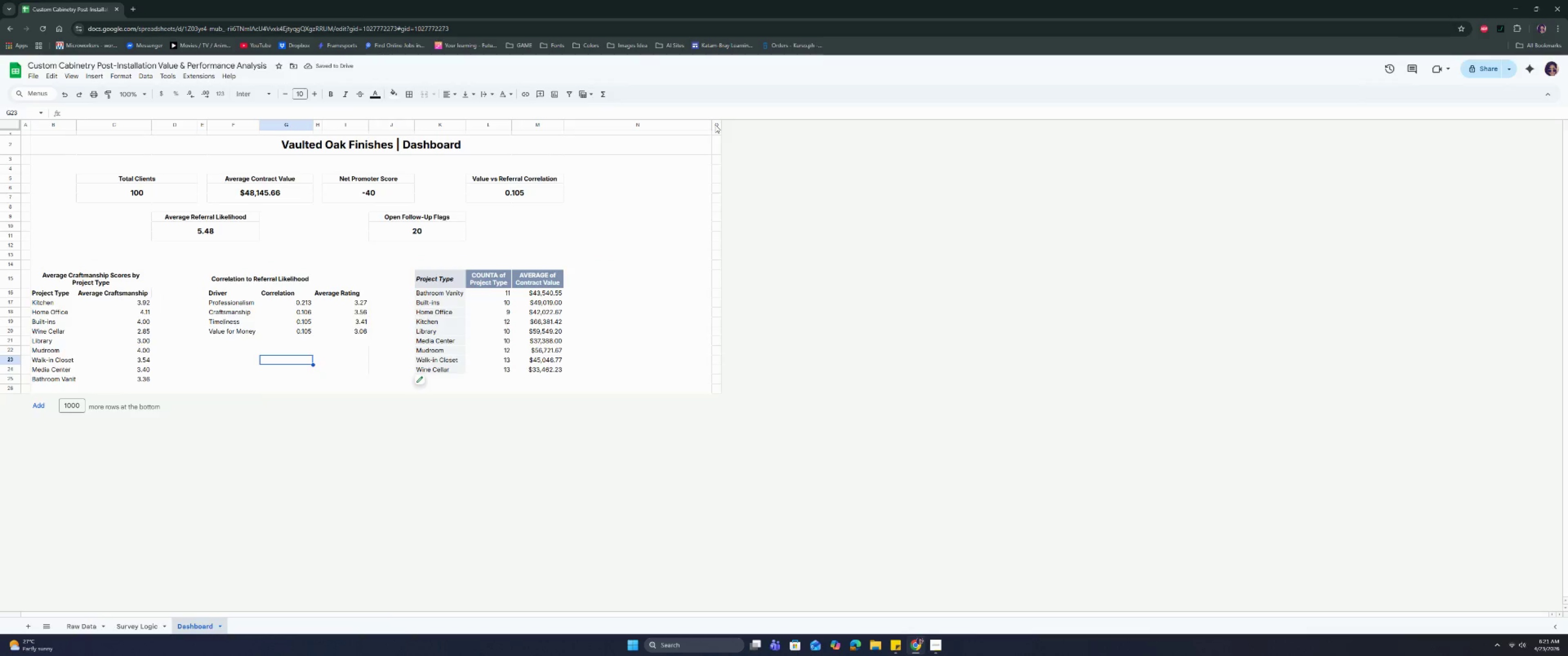 
left_click_drag(start_coordinate=[712, 125], to_coordinate=[634, 139])
 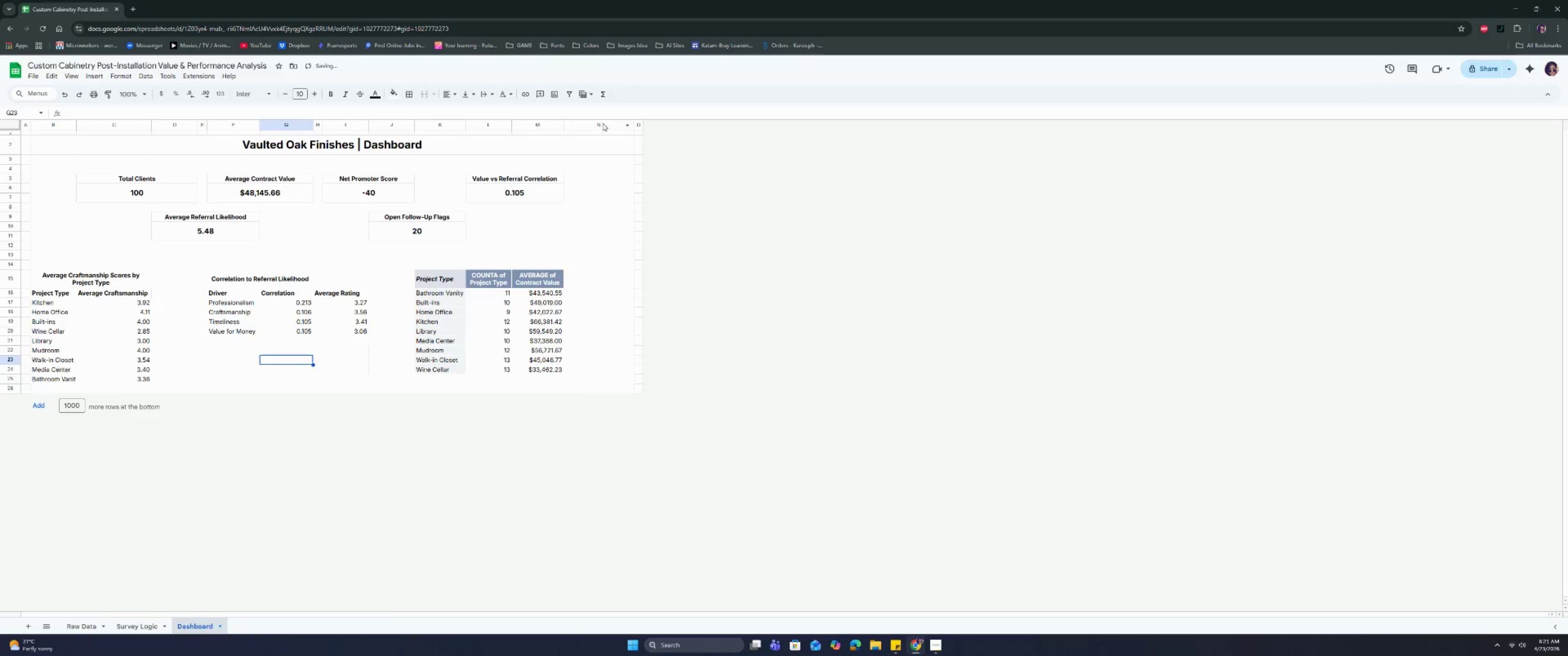 
left_click([601, 122])
 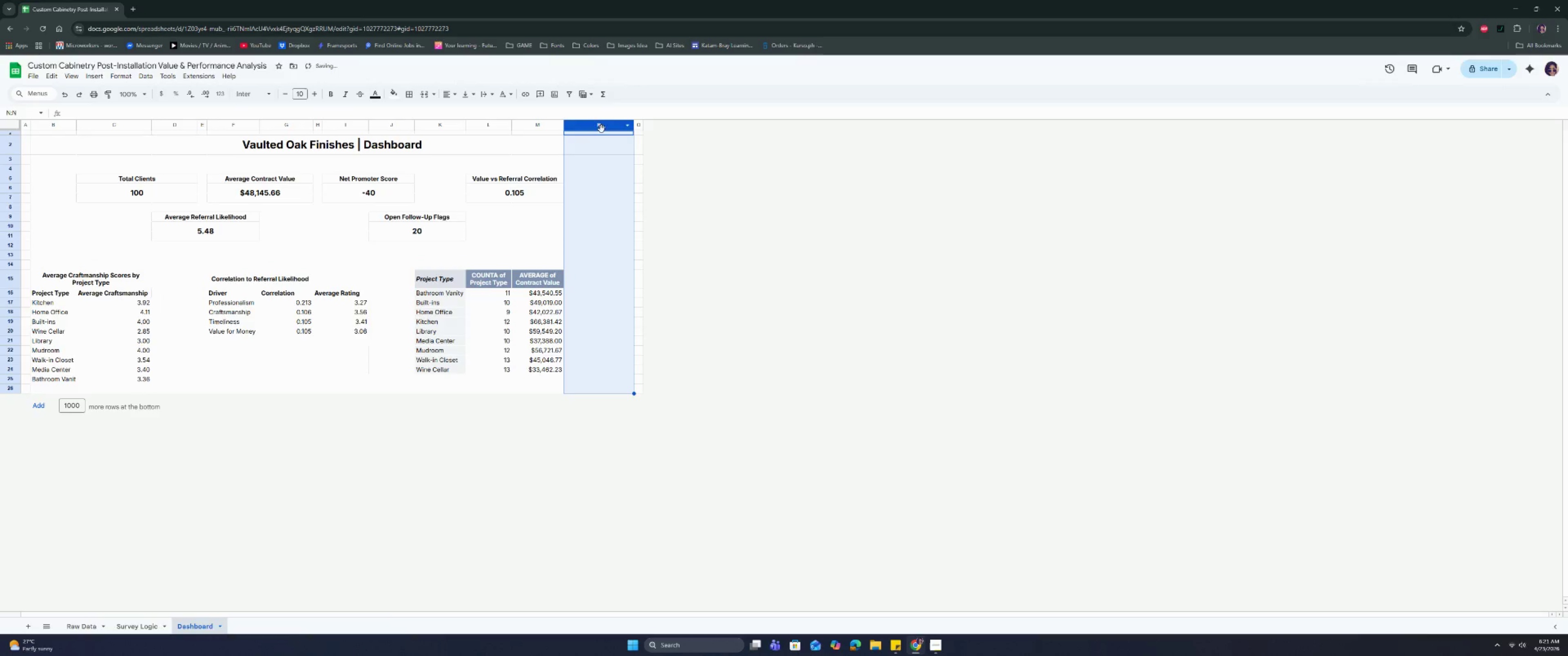 
right_click([602, 130])
 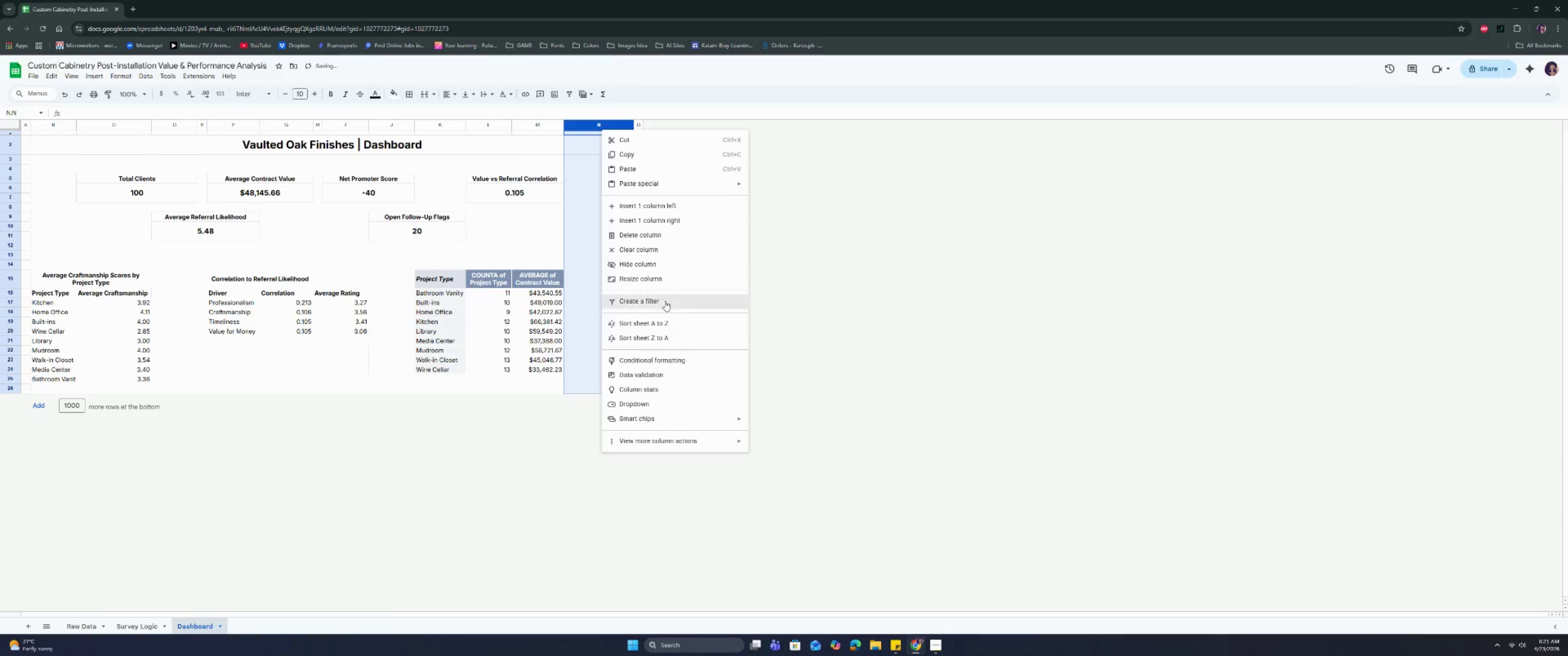 
left_click([665, 282])
 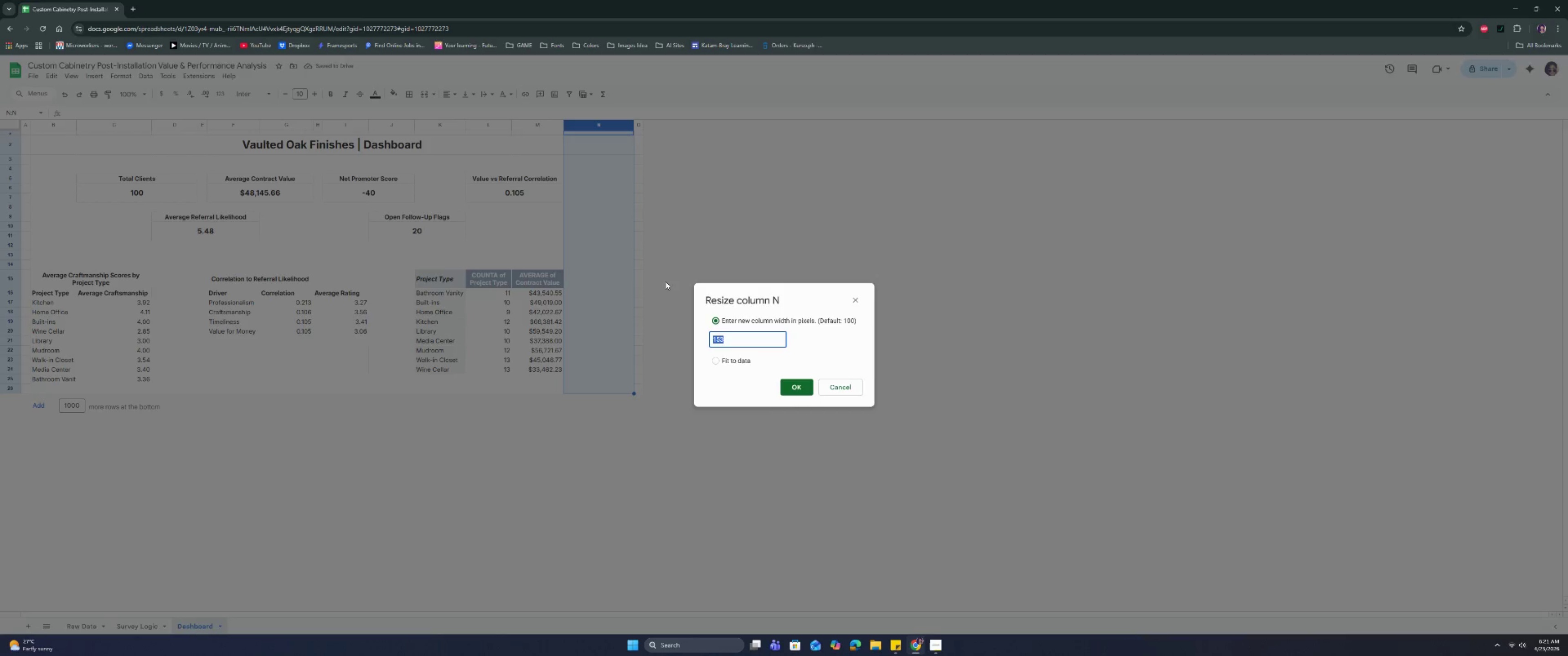 
type(100)
 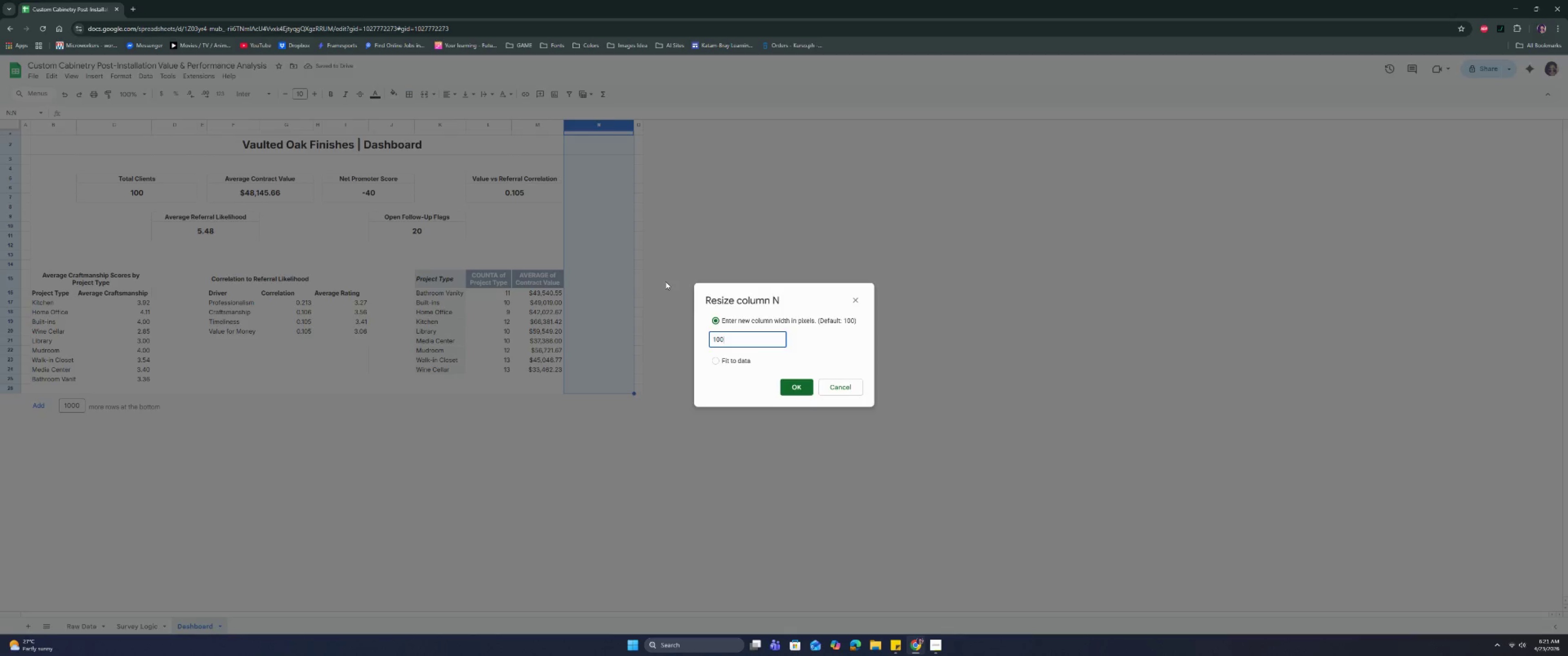 
key(Enter)
 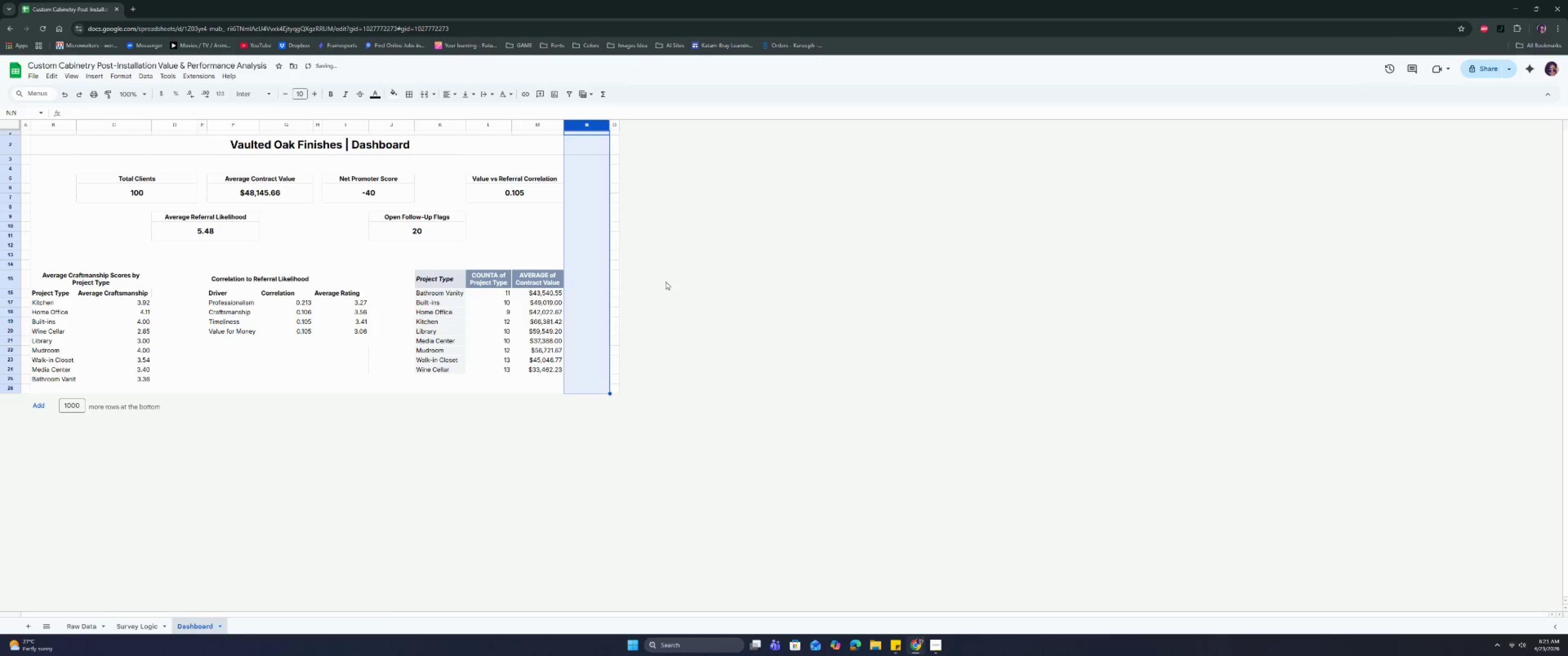 
left_click([665, 282])
 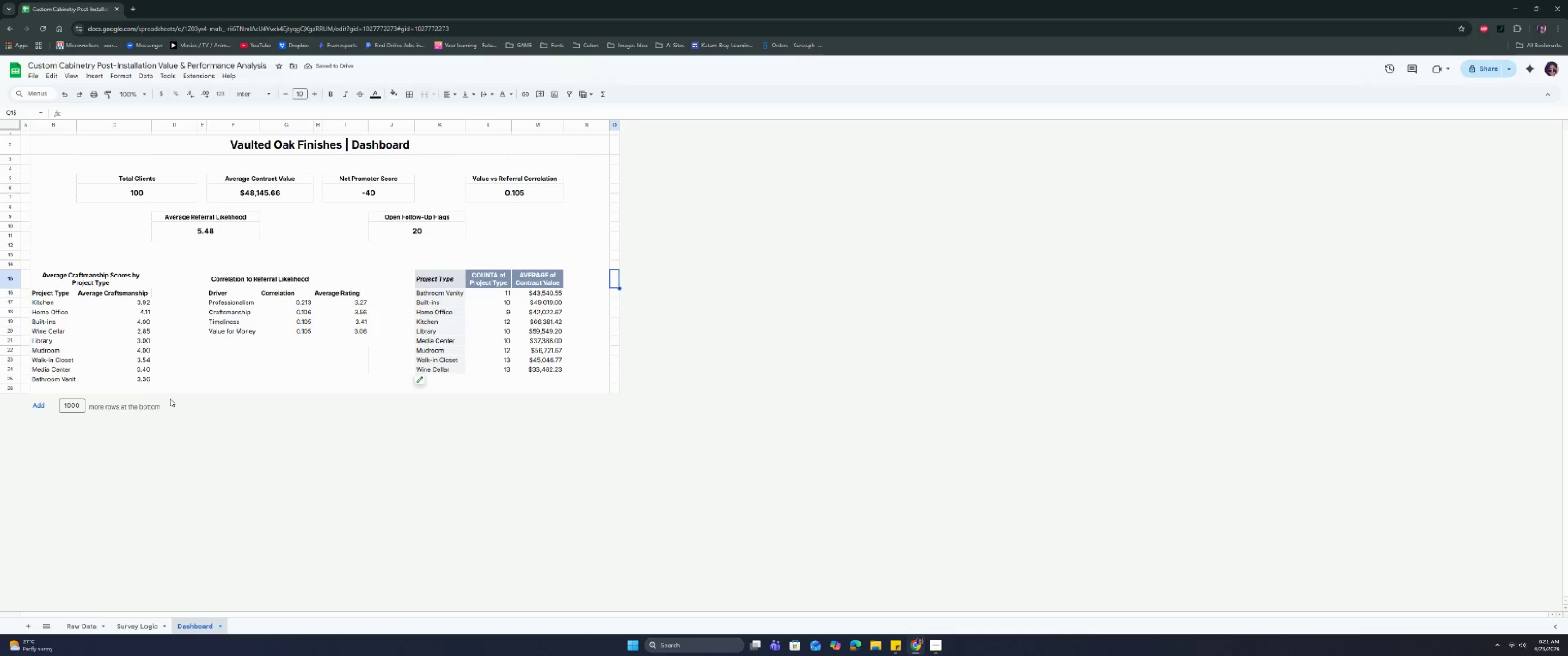 
wait(5.04)
 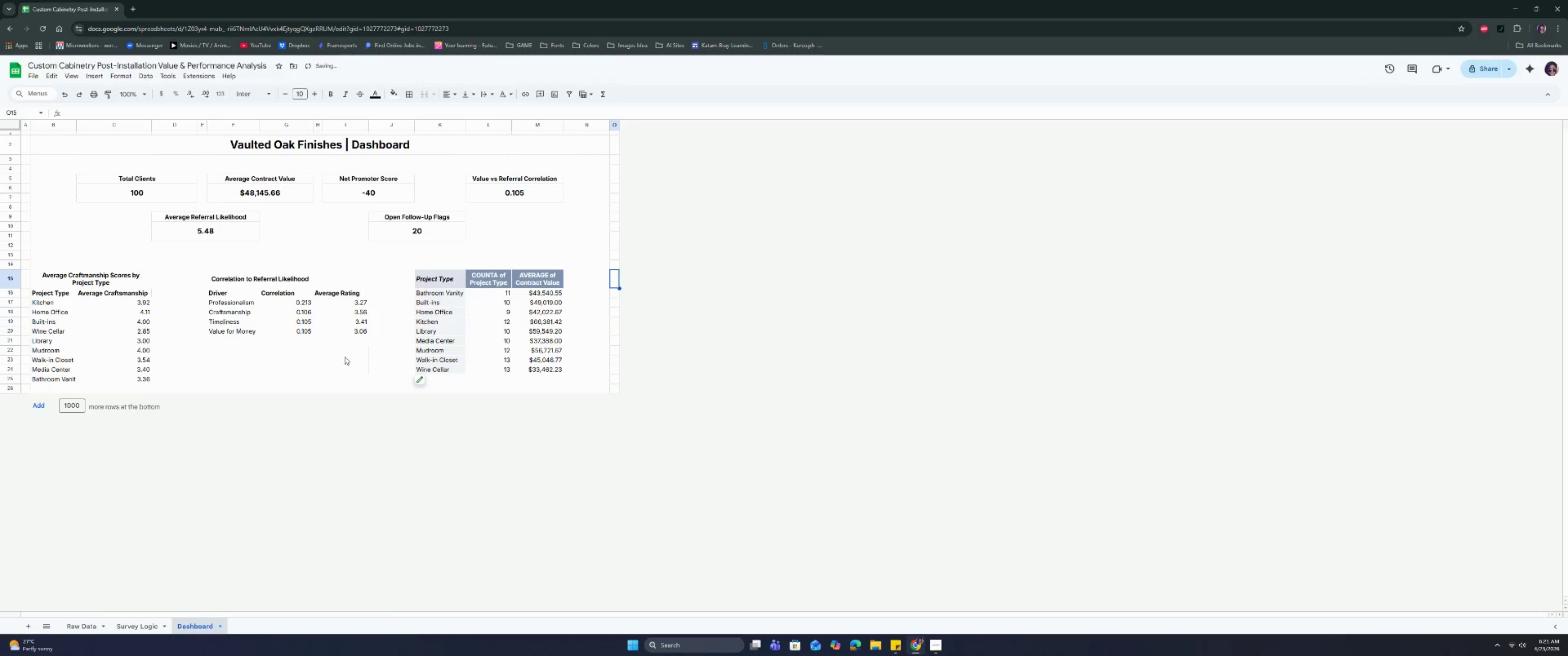 
left_click_drag(start_coordinate=[16, 388], to_coordinate=[8, 354])
 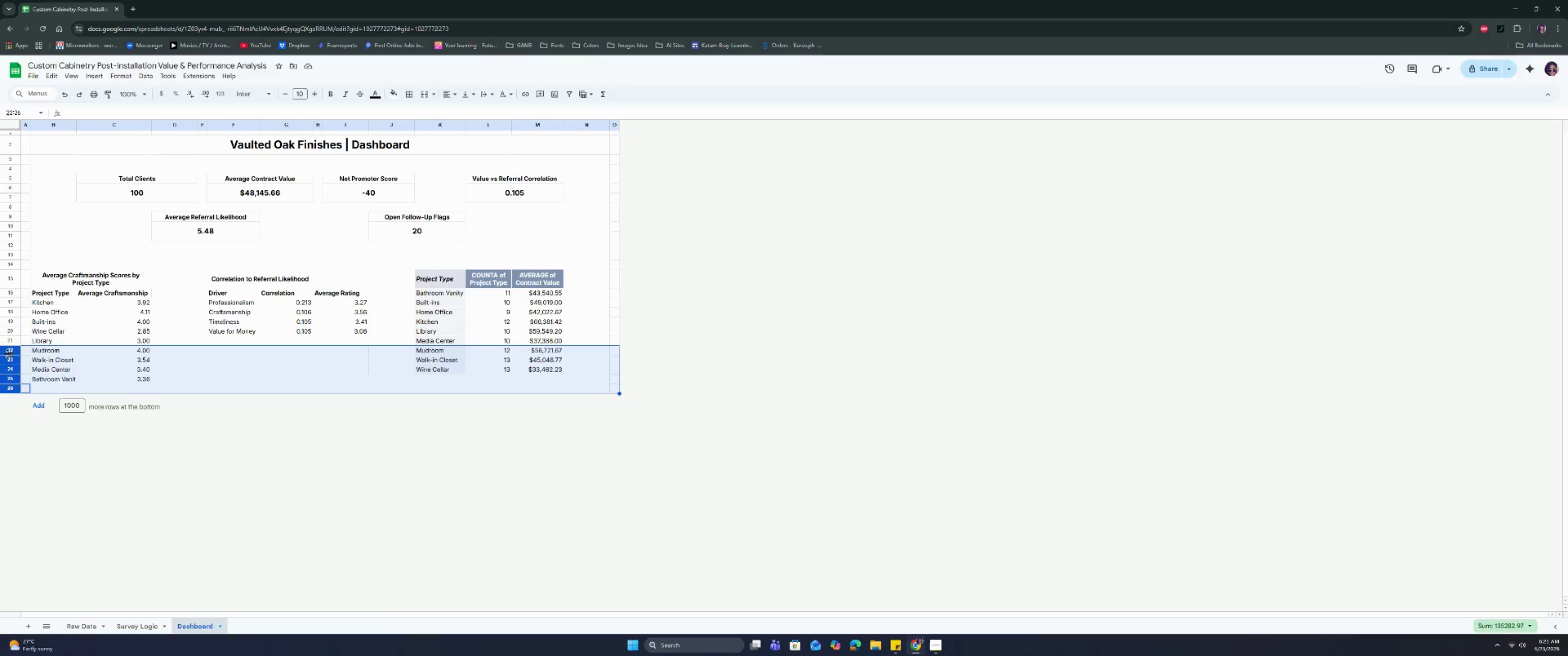 
right_click([8, 354])
 